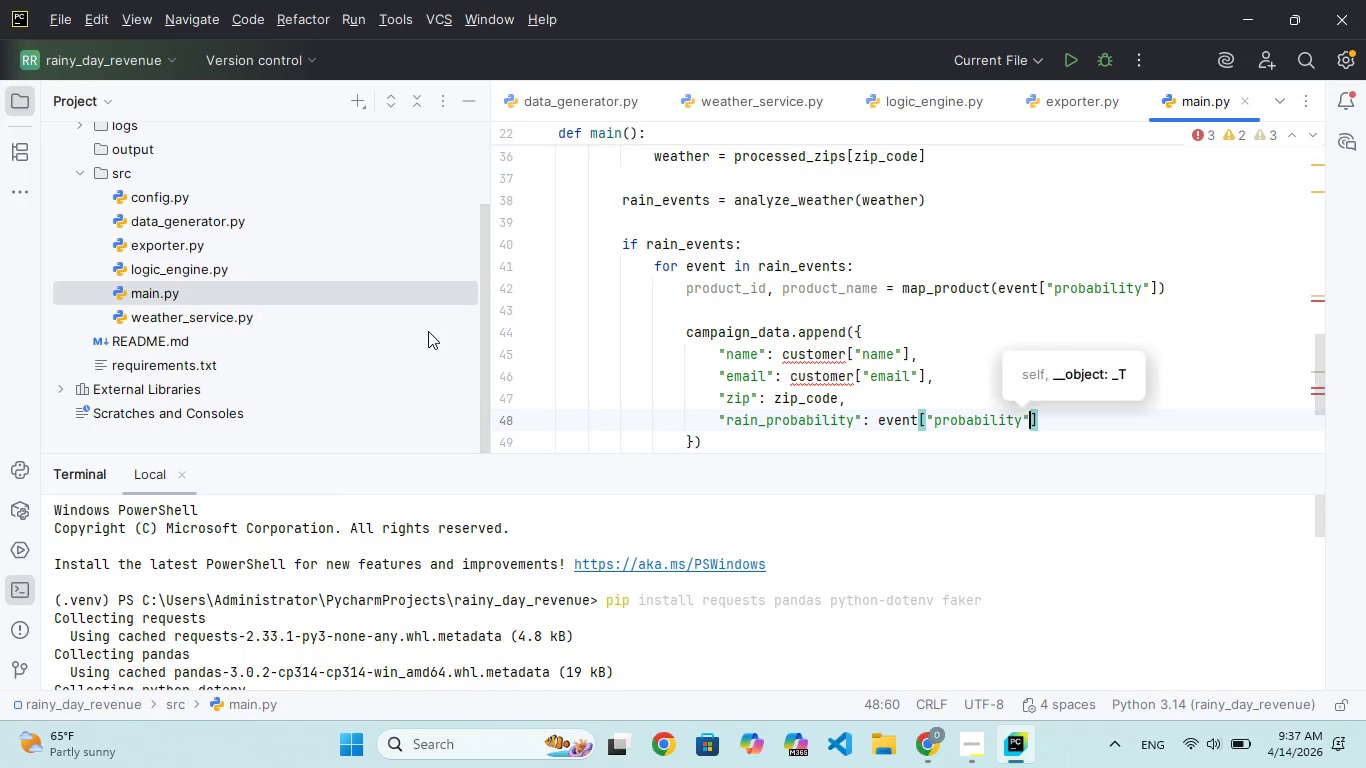 
key(ArrowRight)
 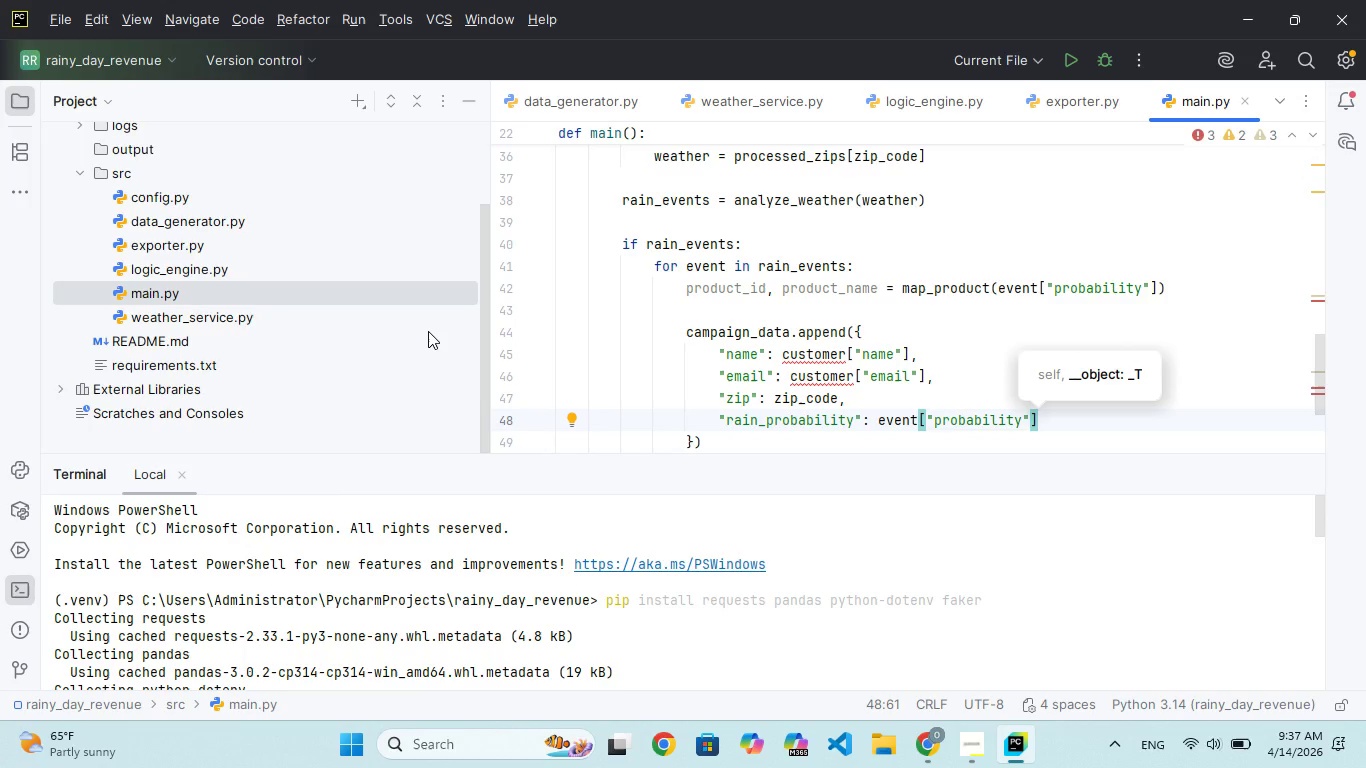 
key(Comma)
 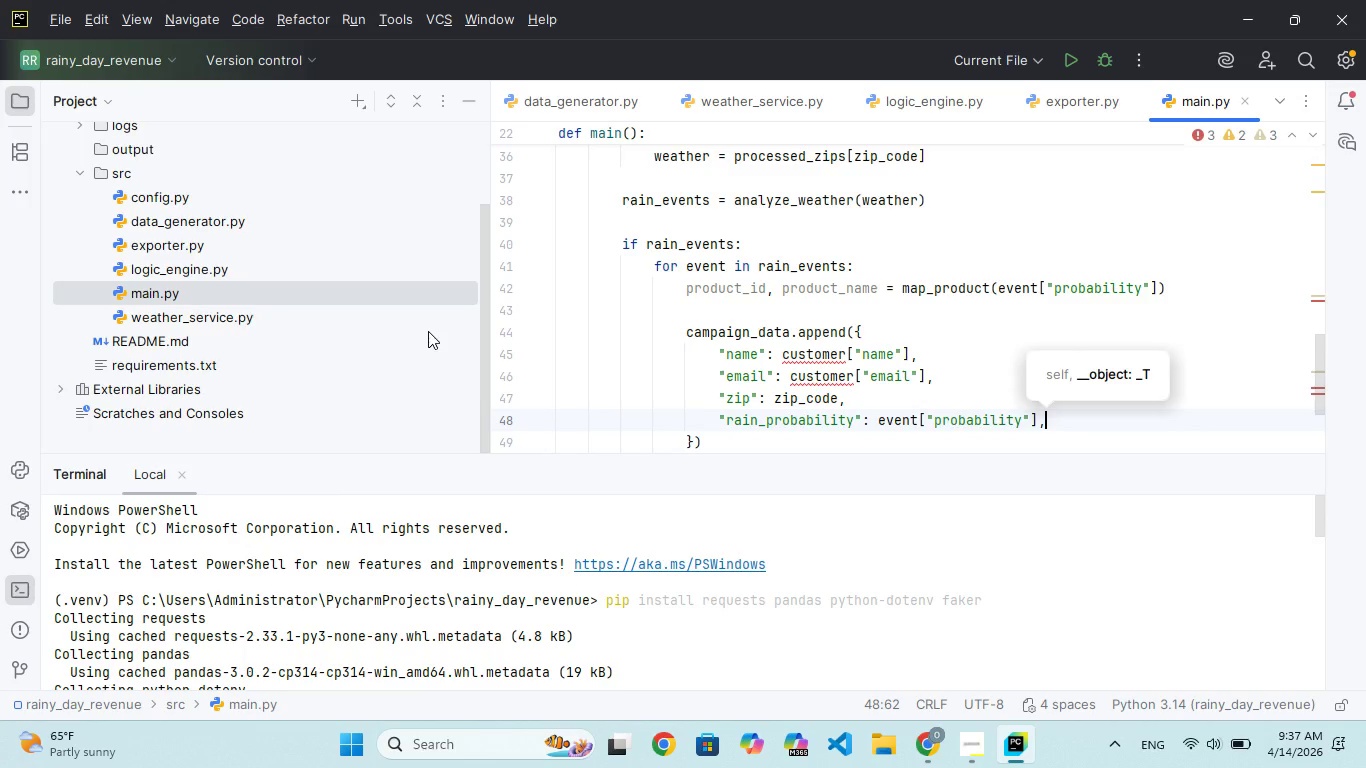 
key(Enter)
 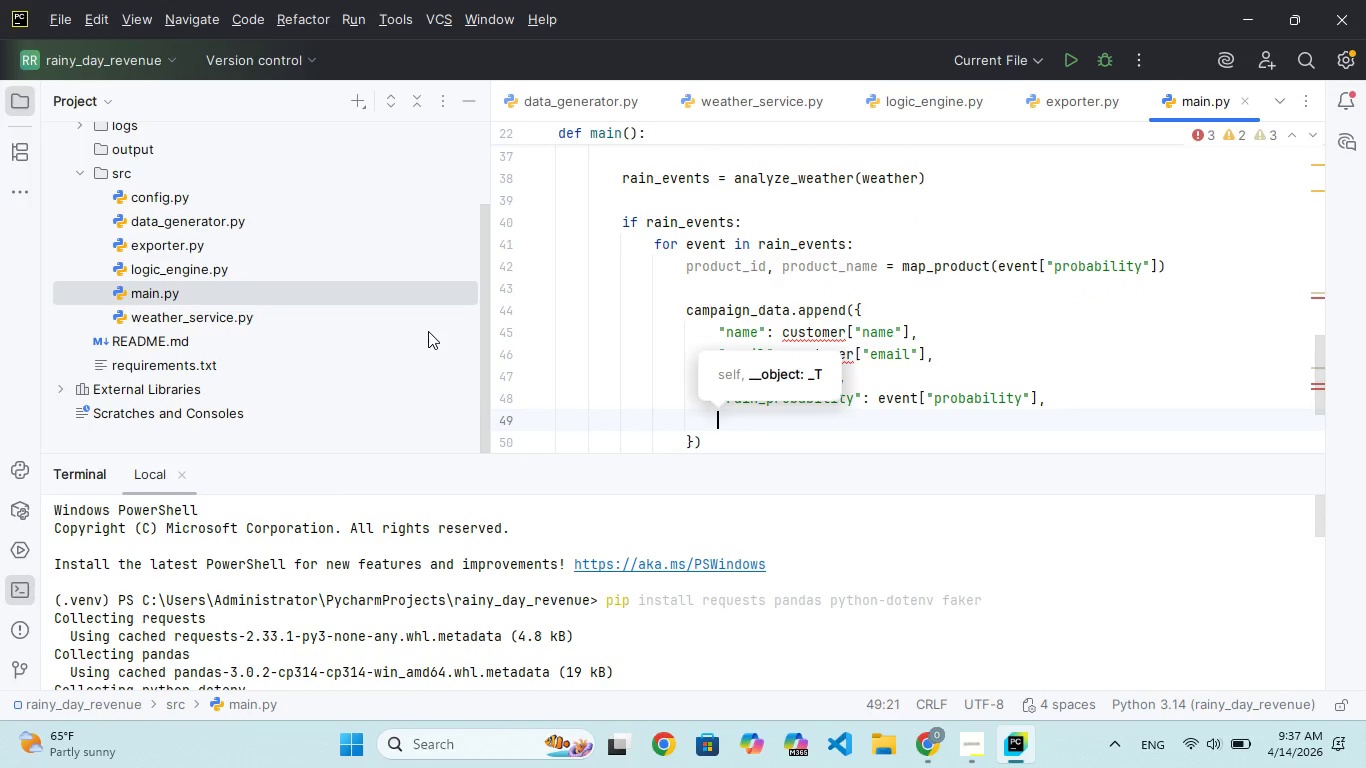 
key(Shift+ShiftRight)
 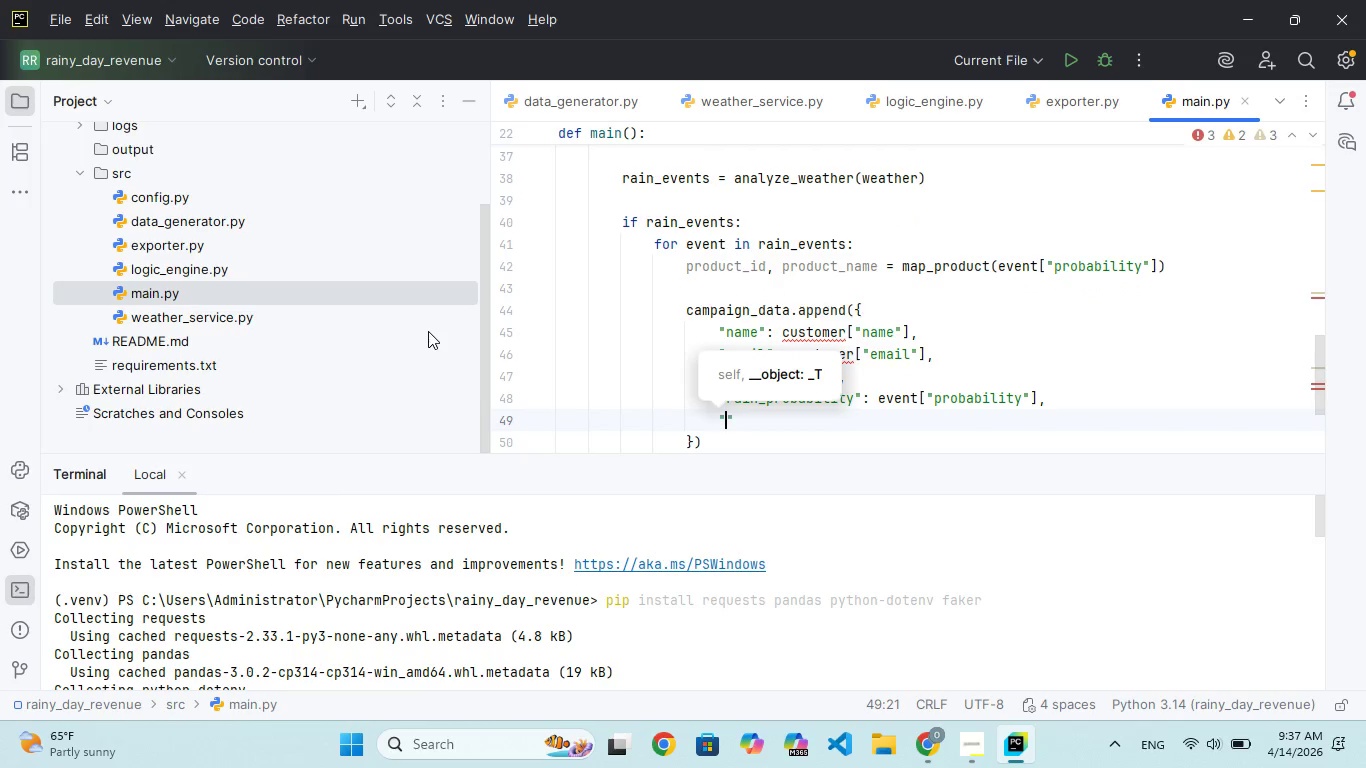 
key(Shift+Quote)
 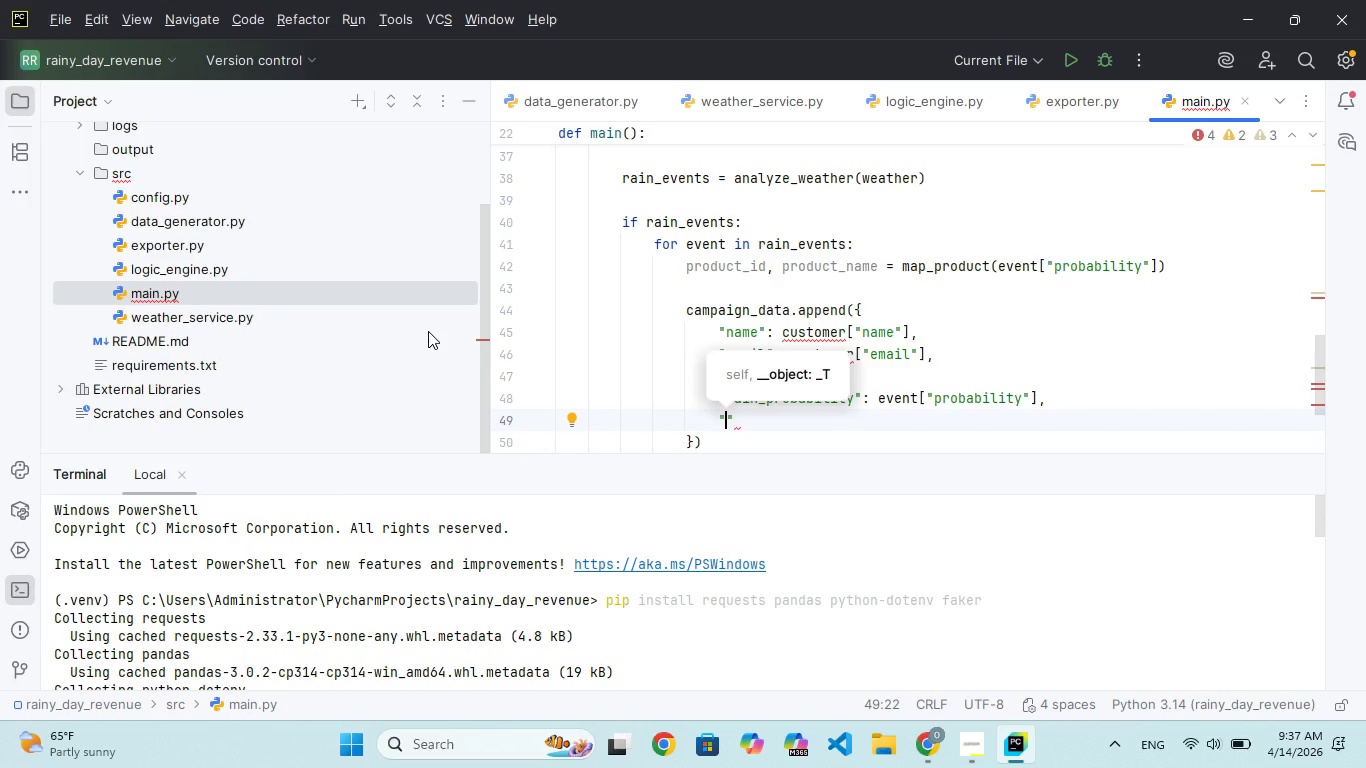 
type(recommended_product)
 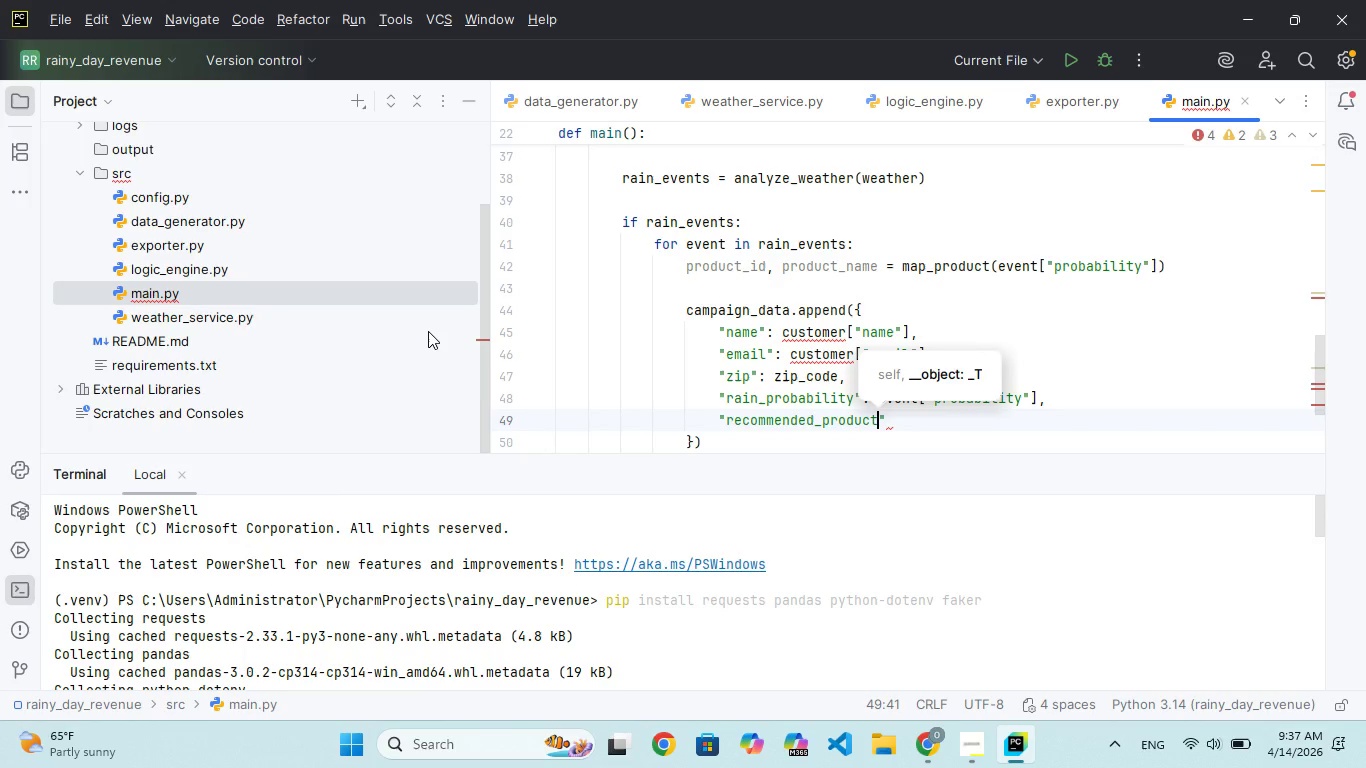 
key(ArrowRight)
 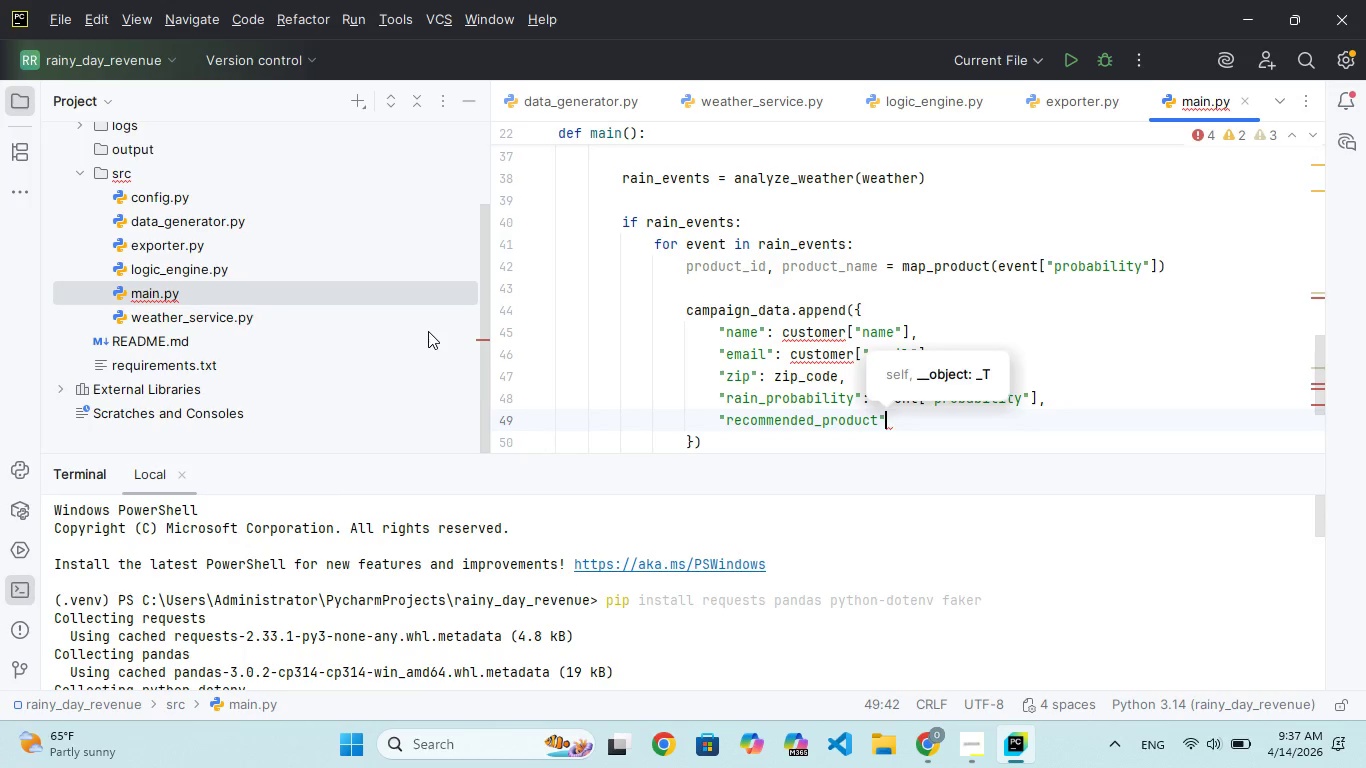 
type(: product)
 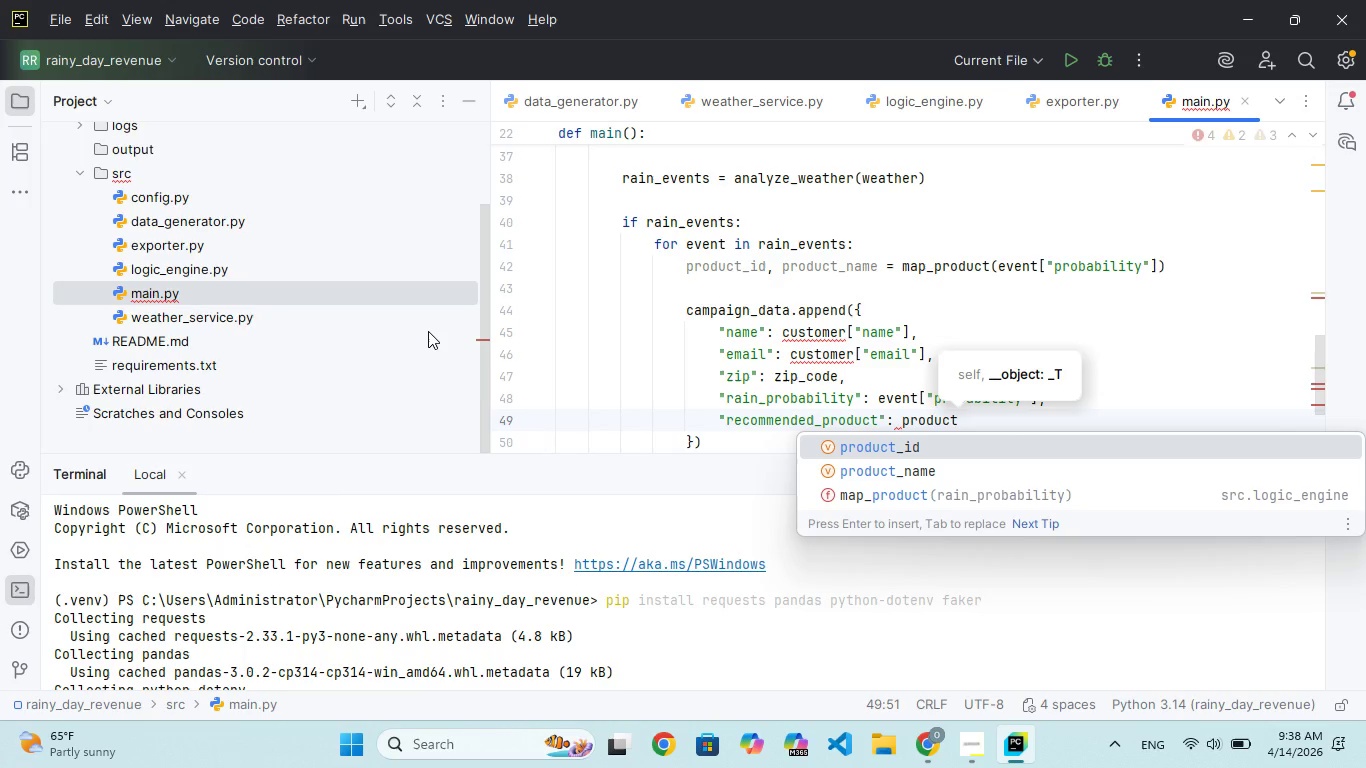 
type(_am,)
 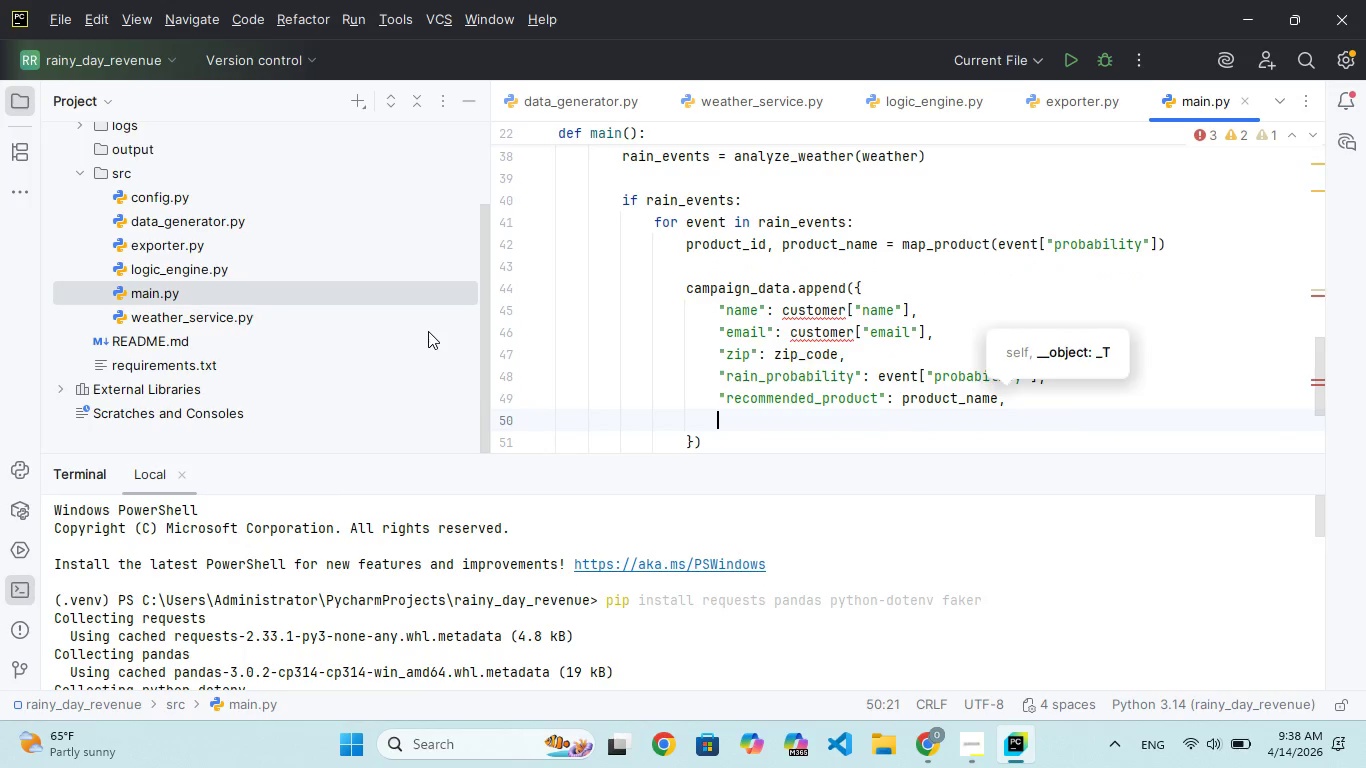 
hold_key(key=N, duration=0.31)
 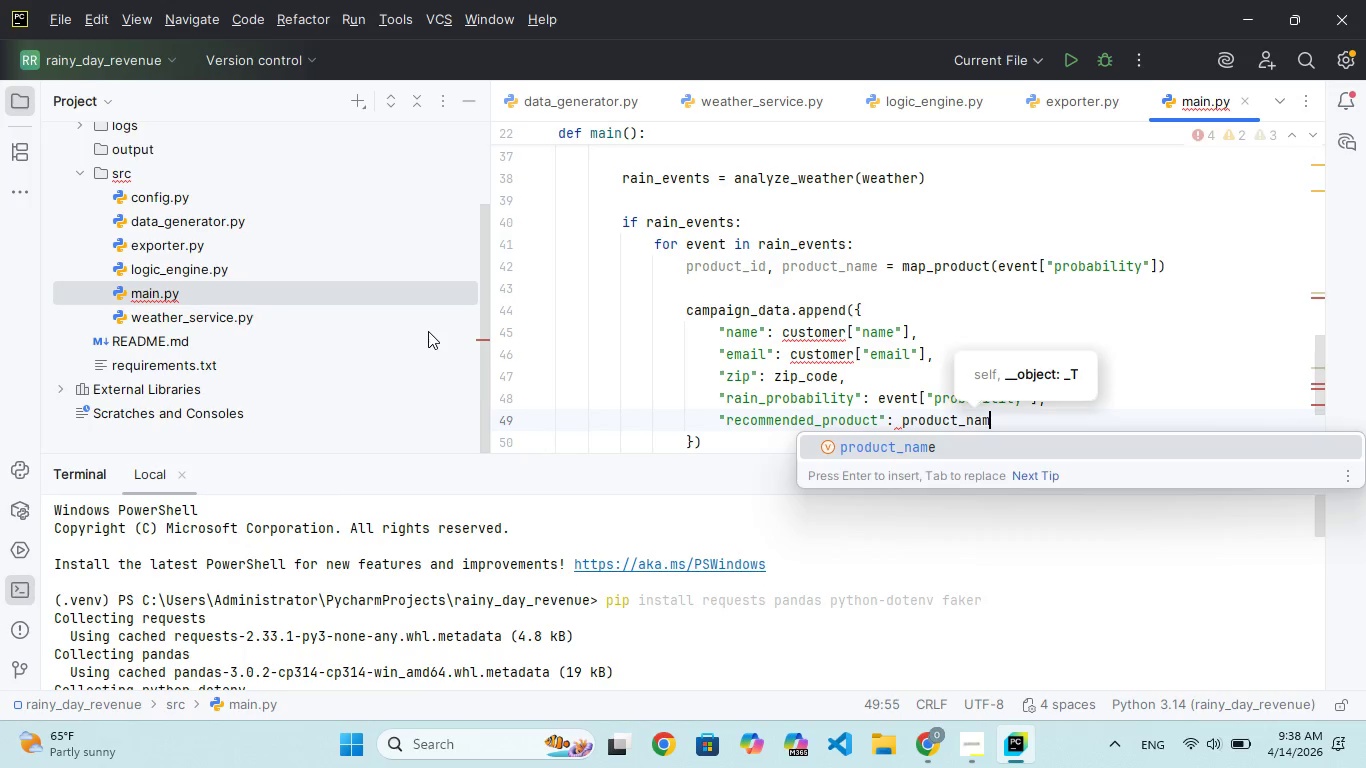 
hold_key(key=E, duration=0.31)
 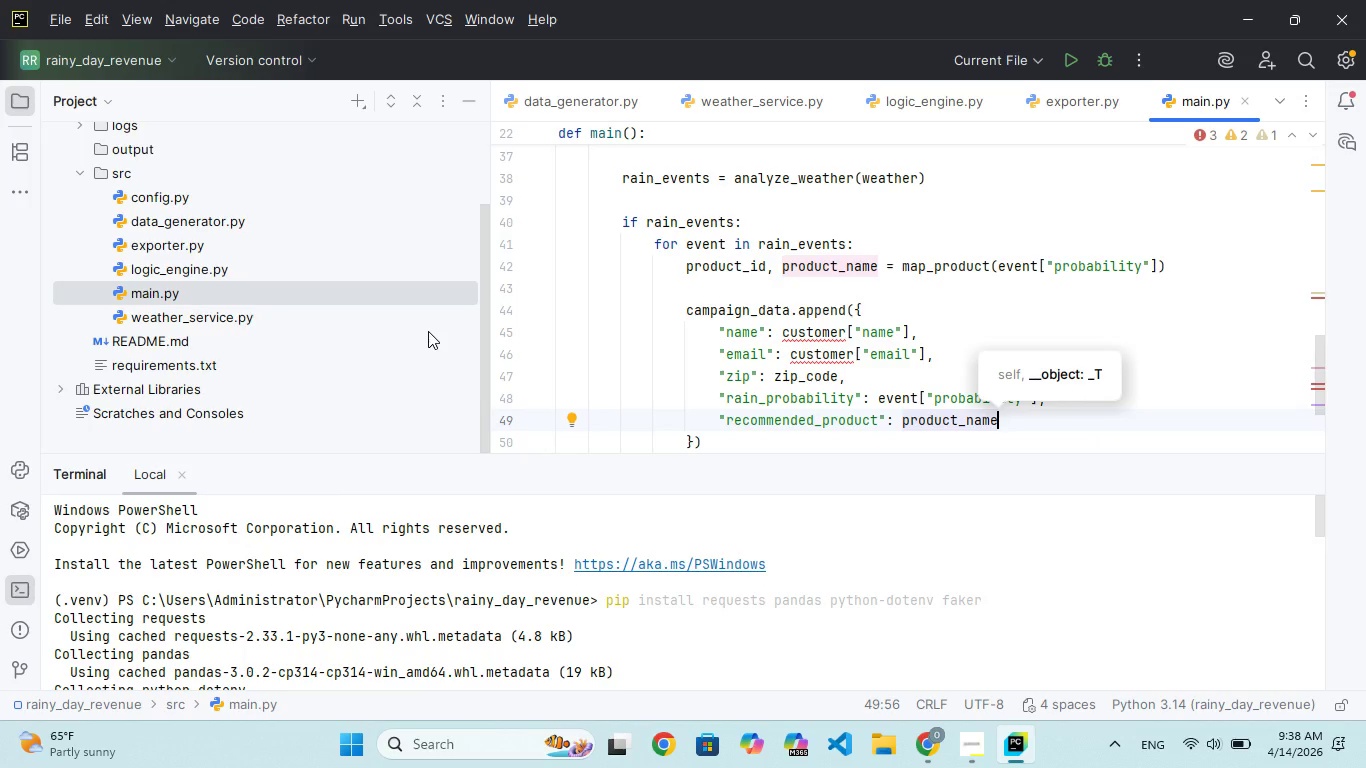 
key(Enter)
 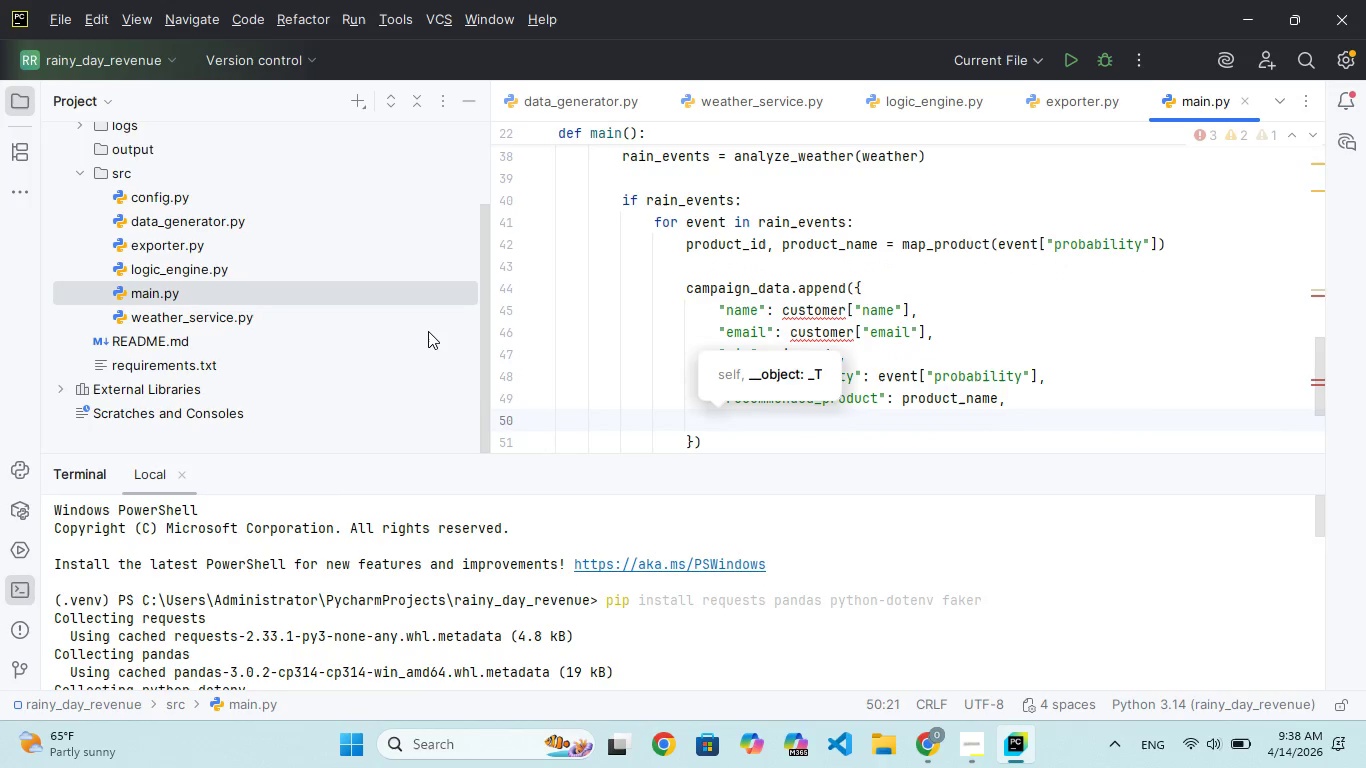 
type("product_i)
 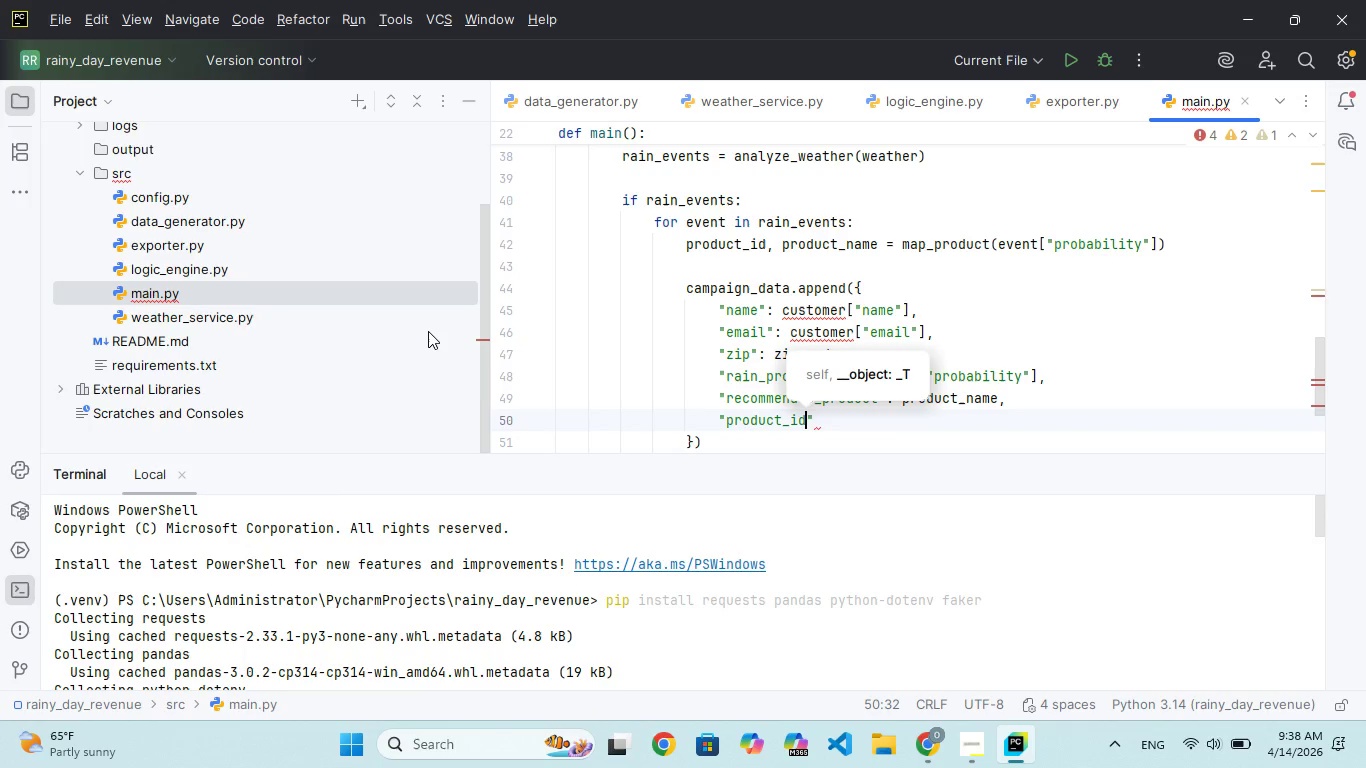 
 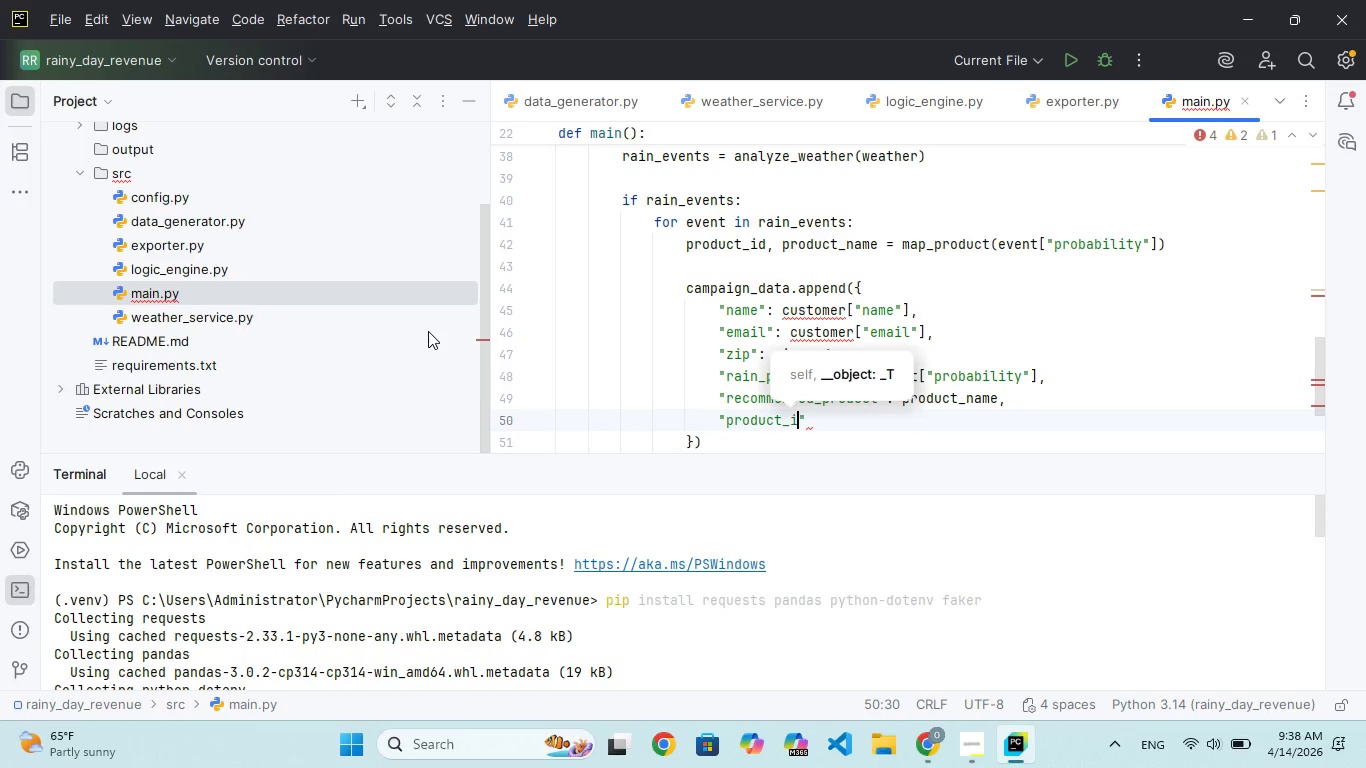 
hold_key(key=D, duration=0.33)
 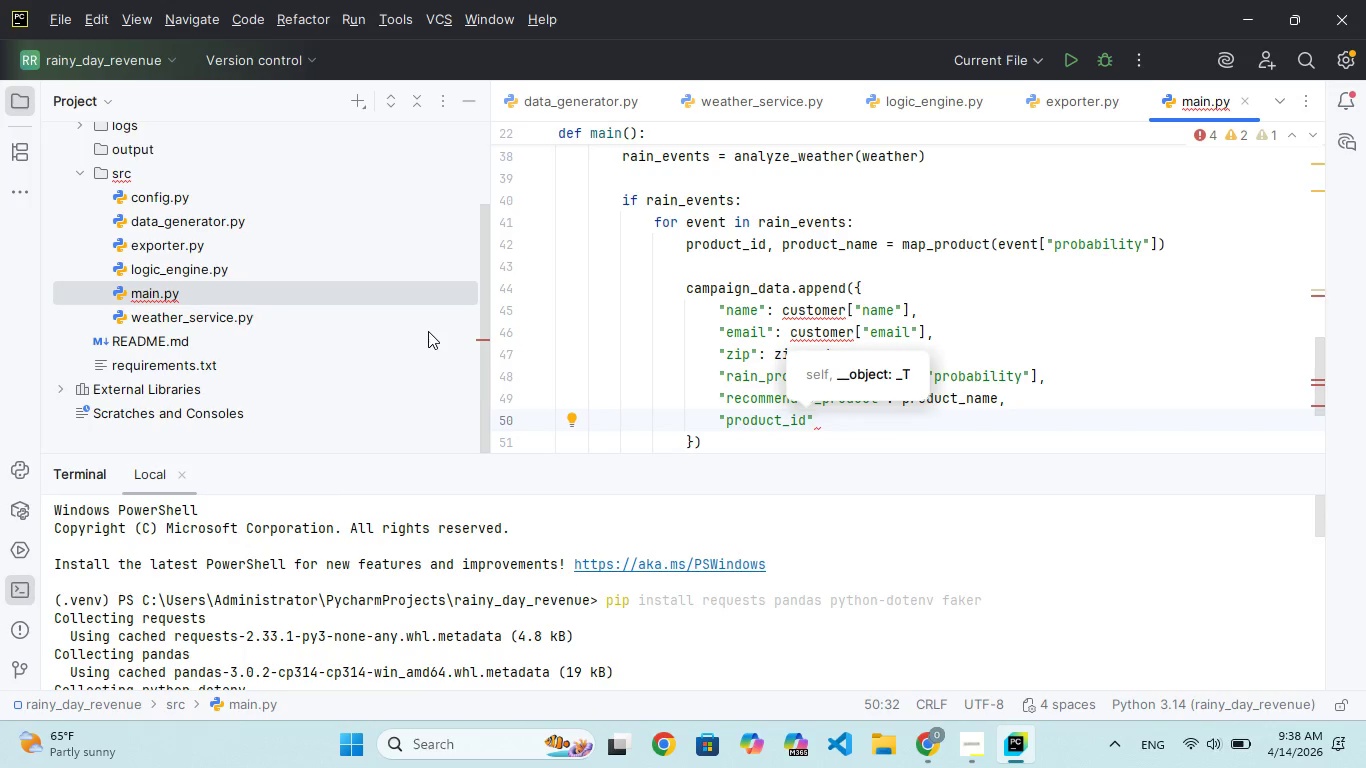 
key(ArrowRight)
 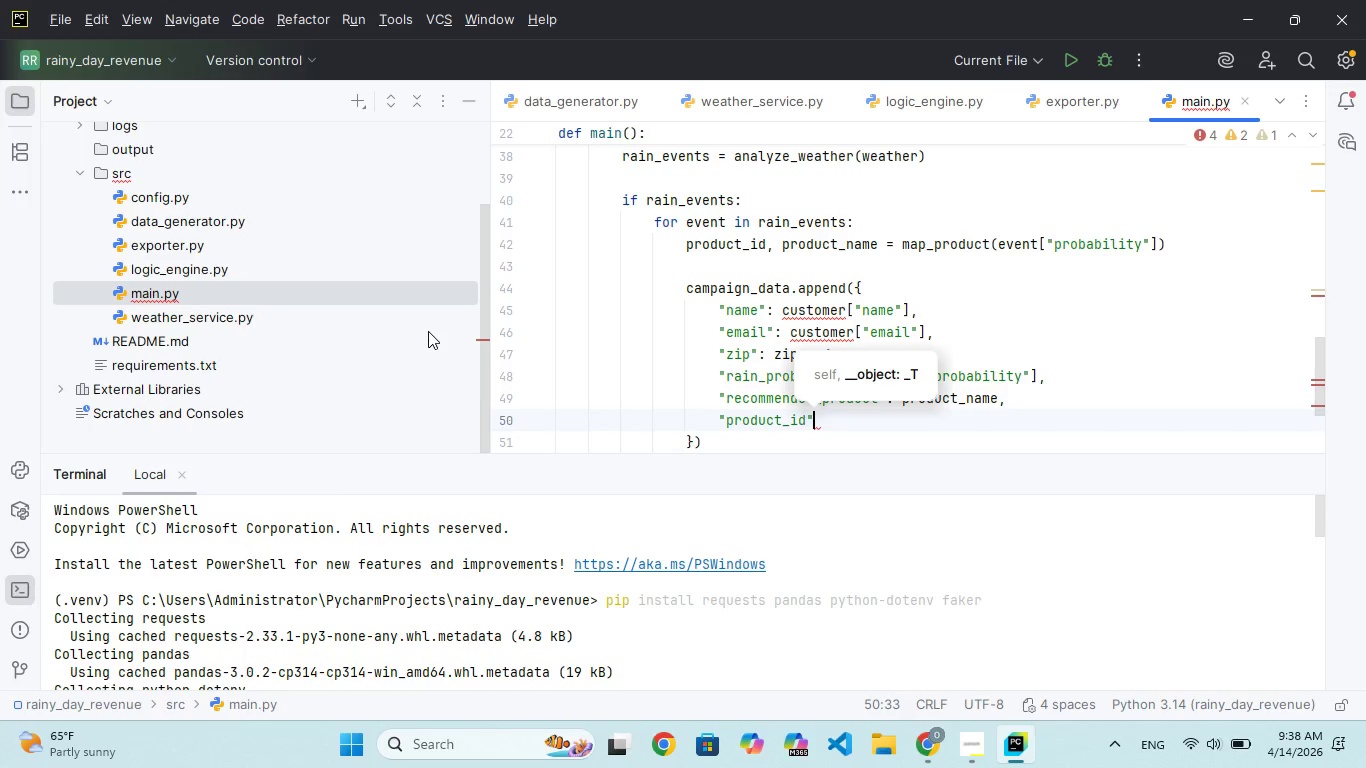 
type(:    \\\\)
key(Backspace)
key(Backspace)
key(Backspace)
key(Backspace)
key(Backspace)
key(Backspace)
key(Backspace)
type(prout)
 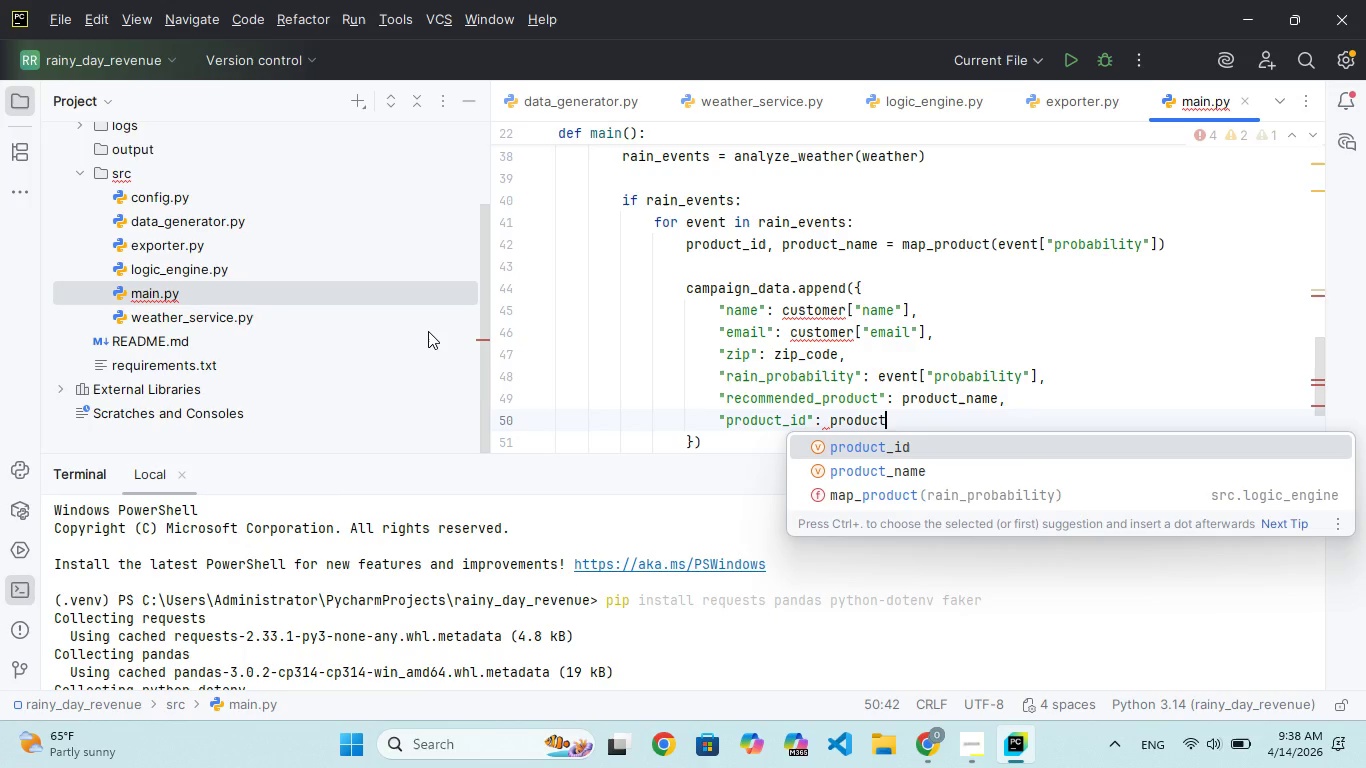 
hold_key(key=D, duration=0.34)
 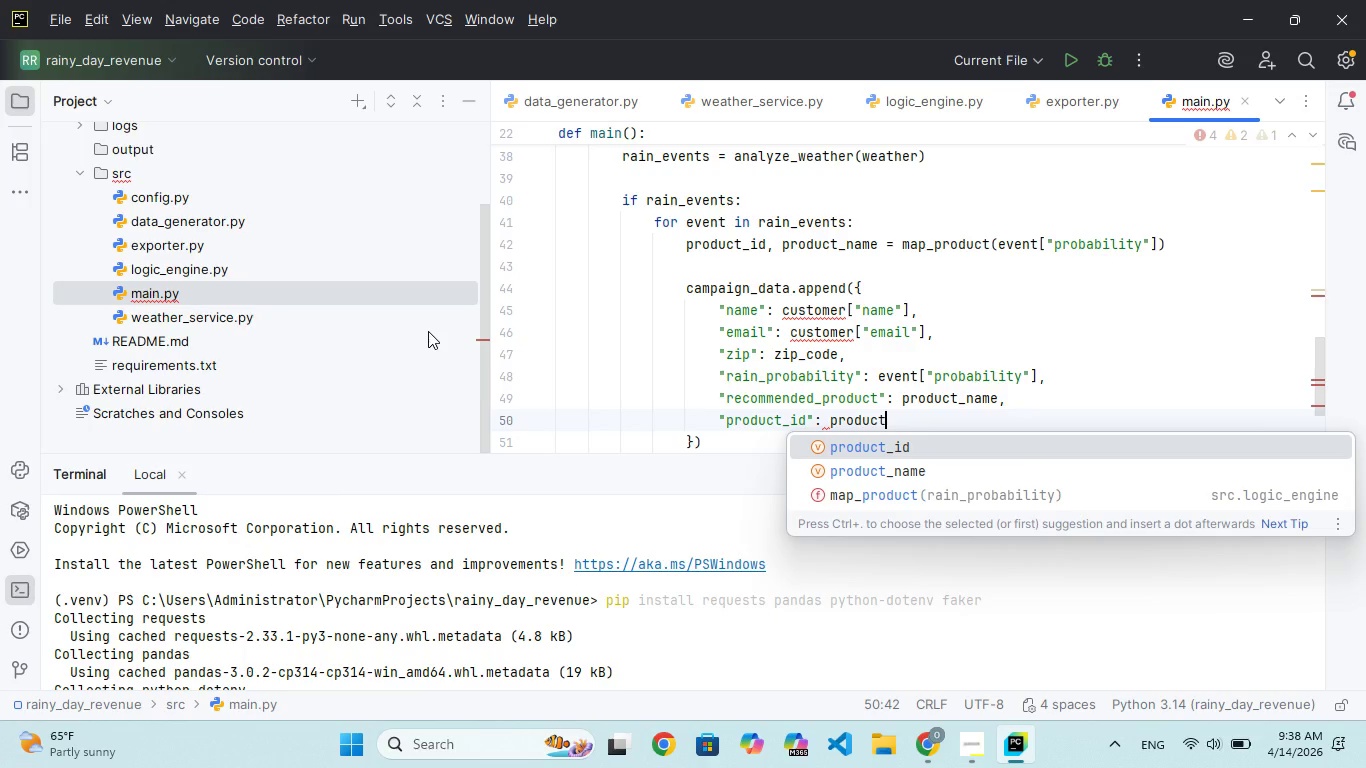 
hold_key(key=C, duration=0.34)
 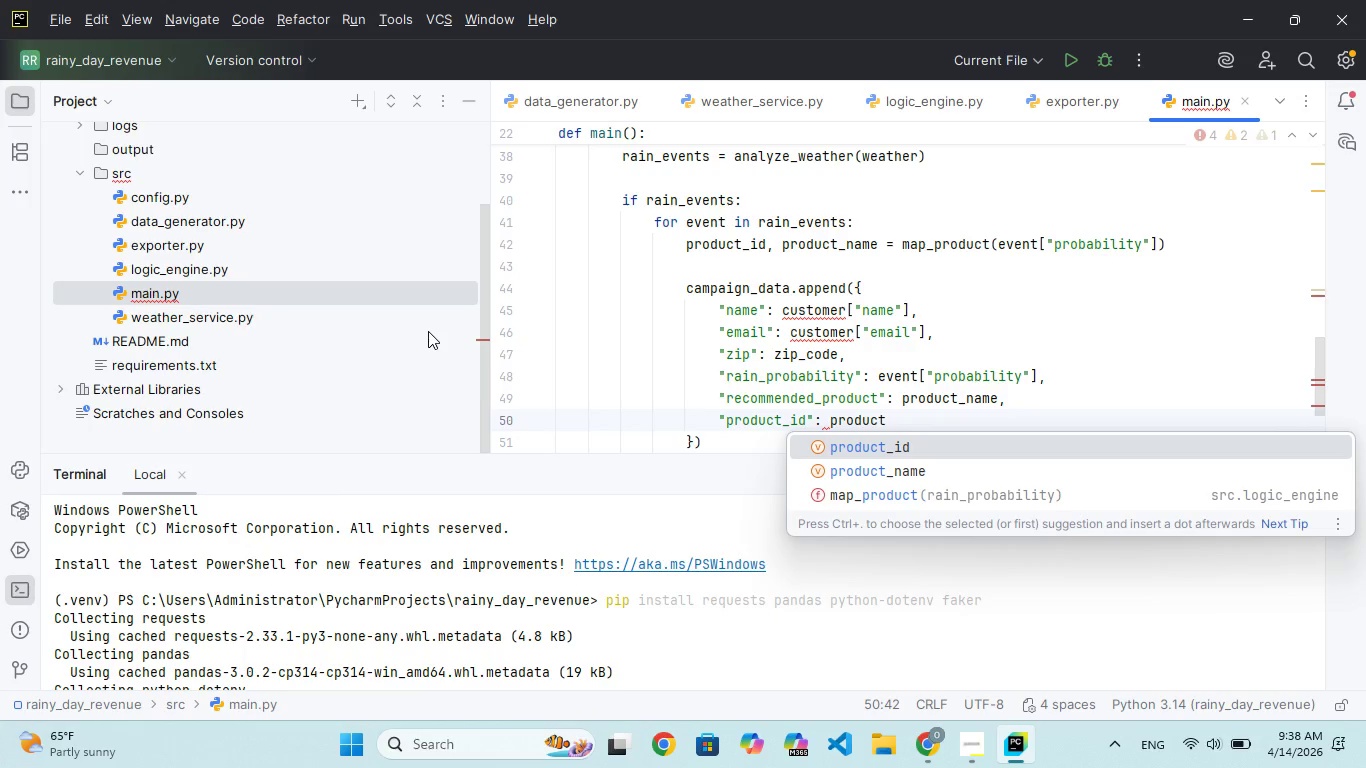 
key(Enter)
 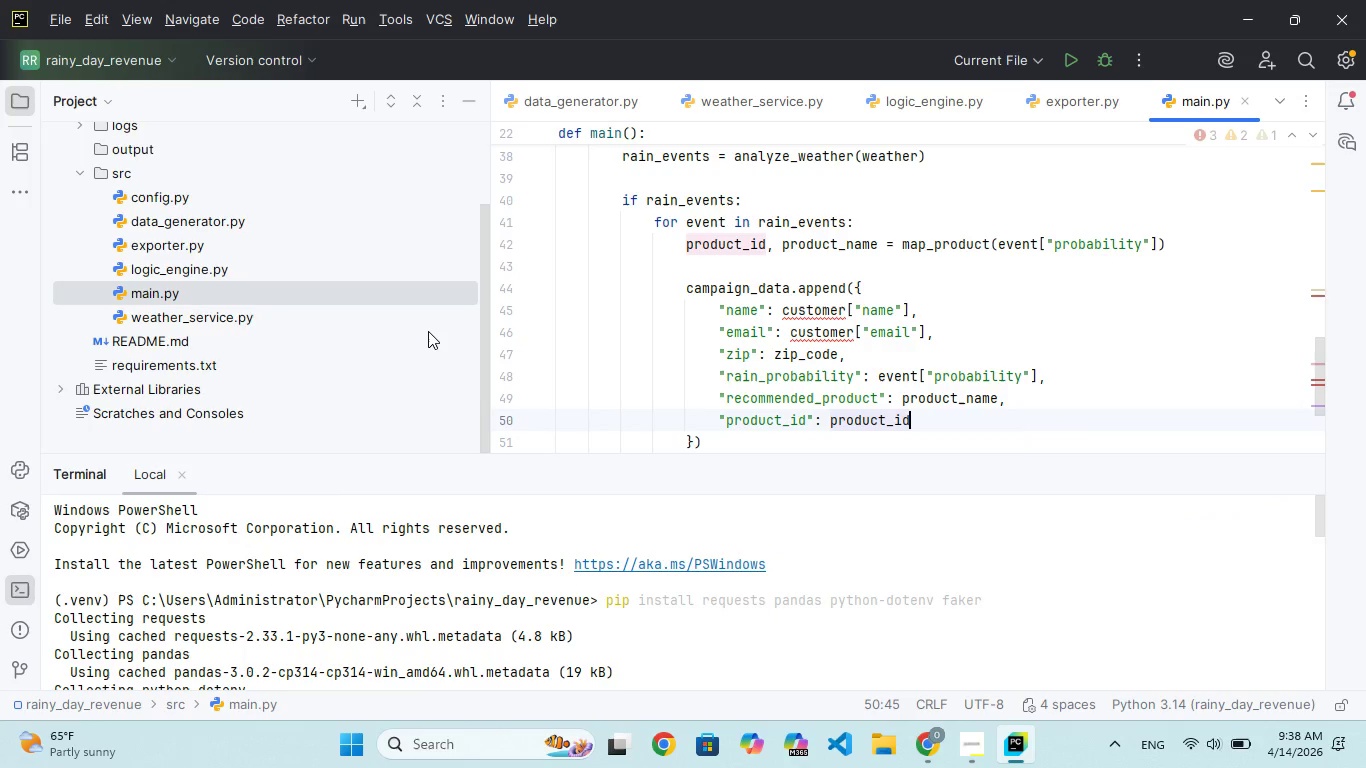 
key(Comma)
 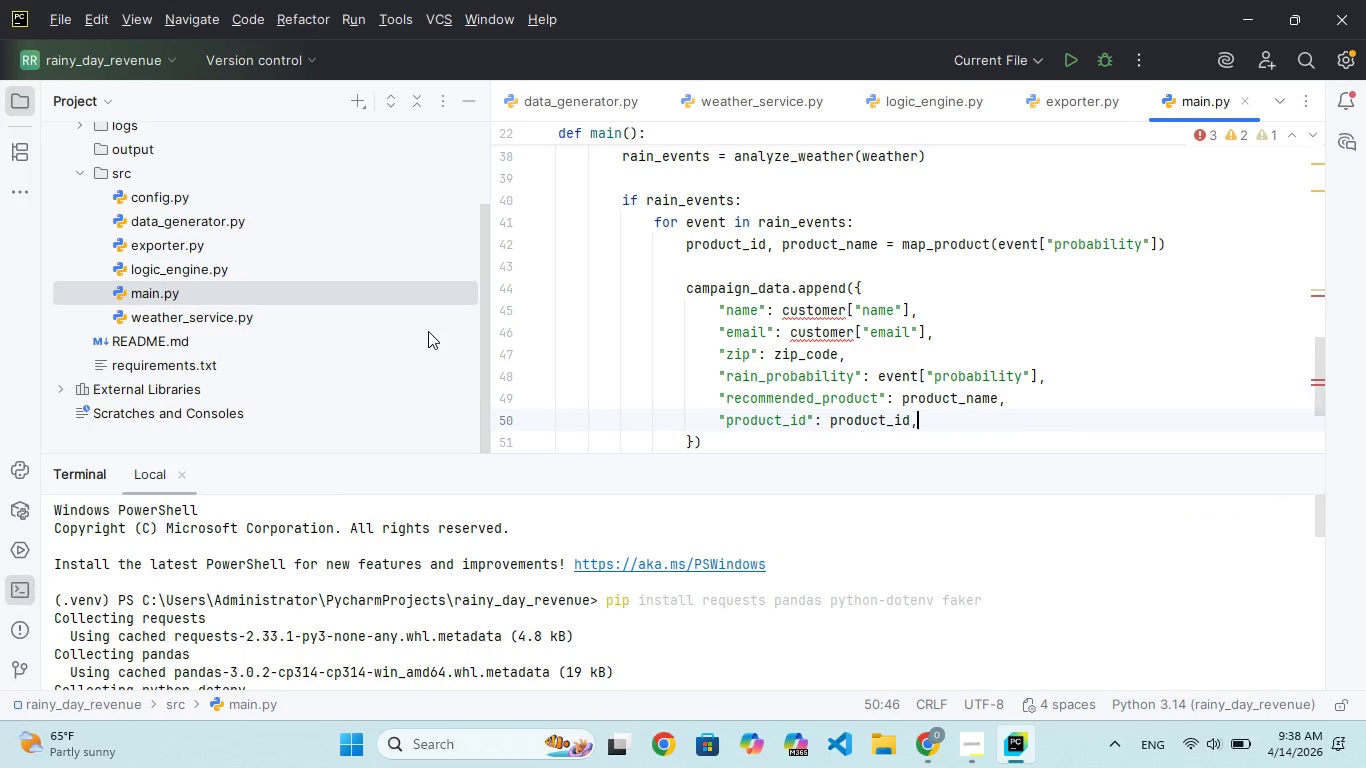 
key(Enter)
 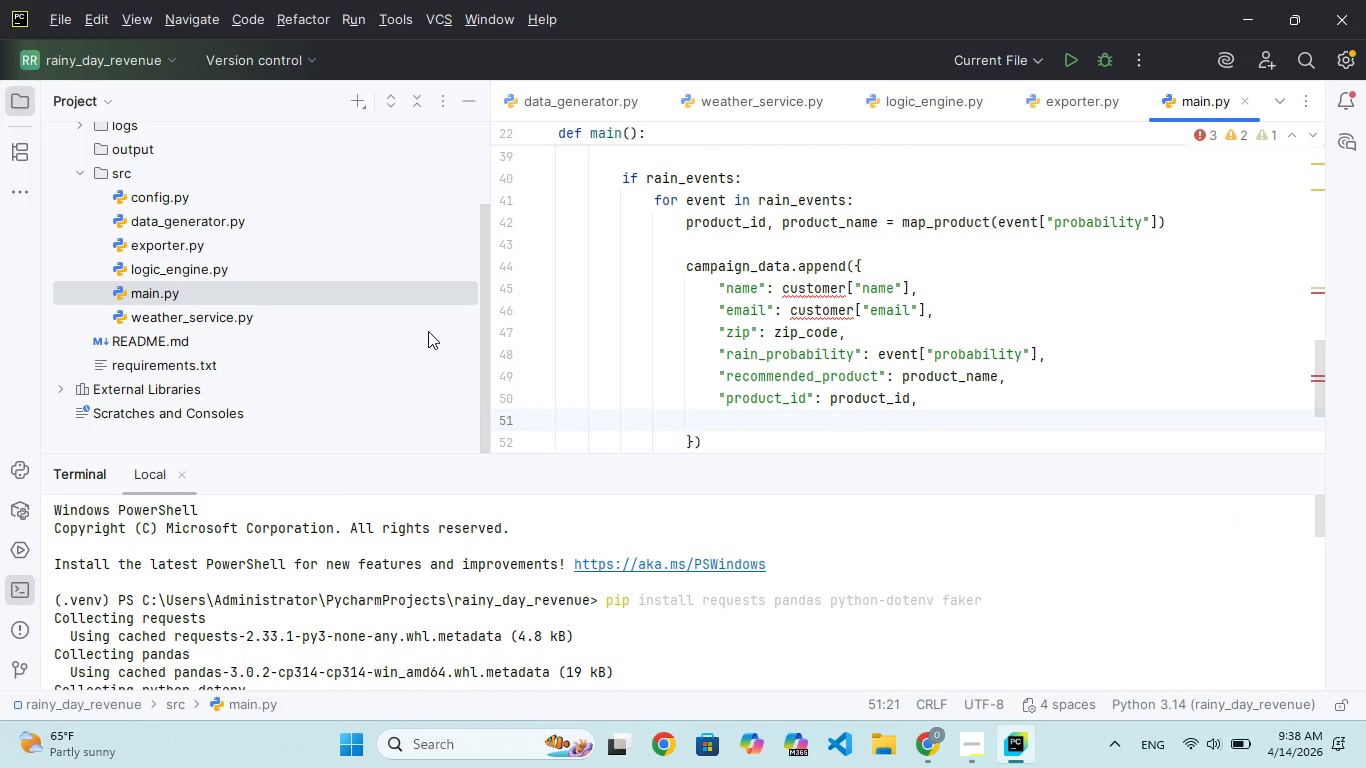 
type("trigger_time)
 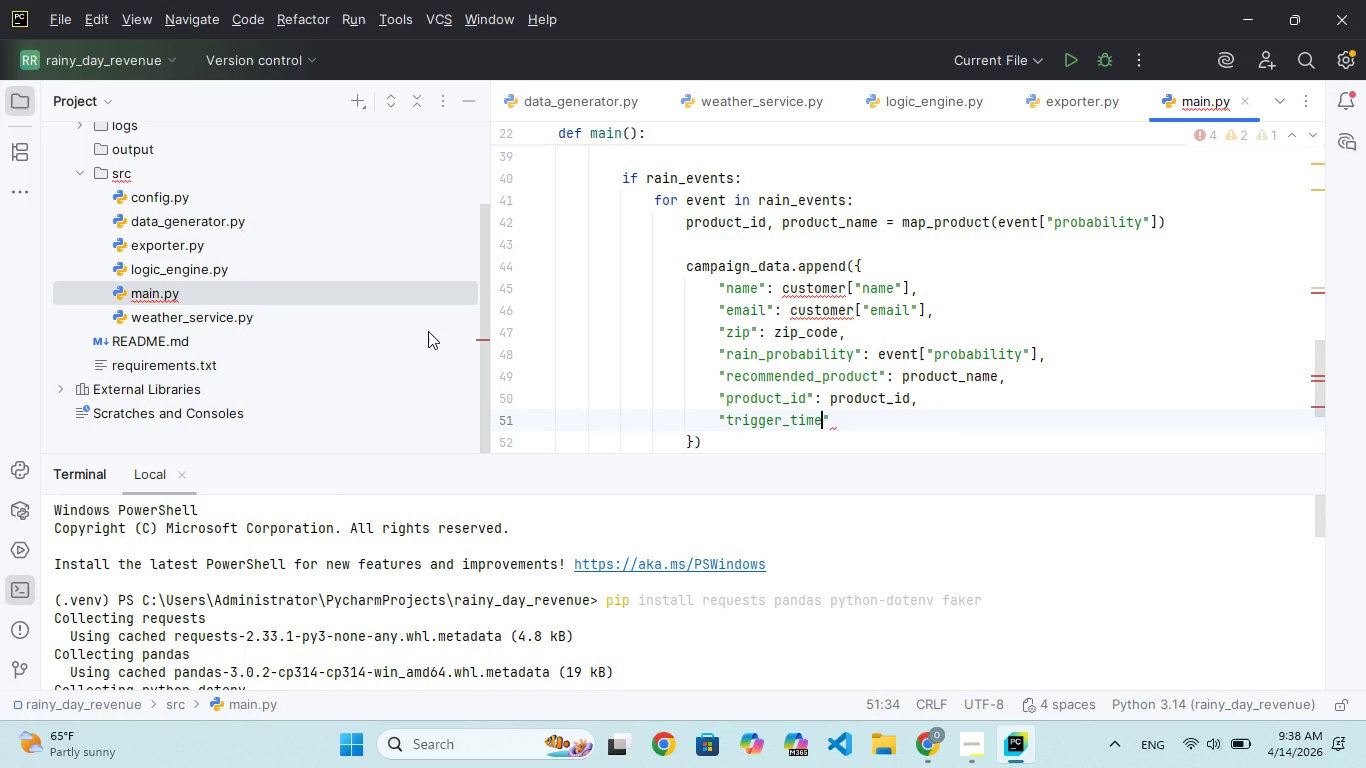 
key(ArrowRight)
 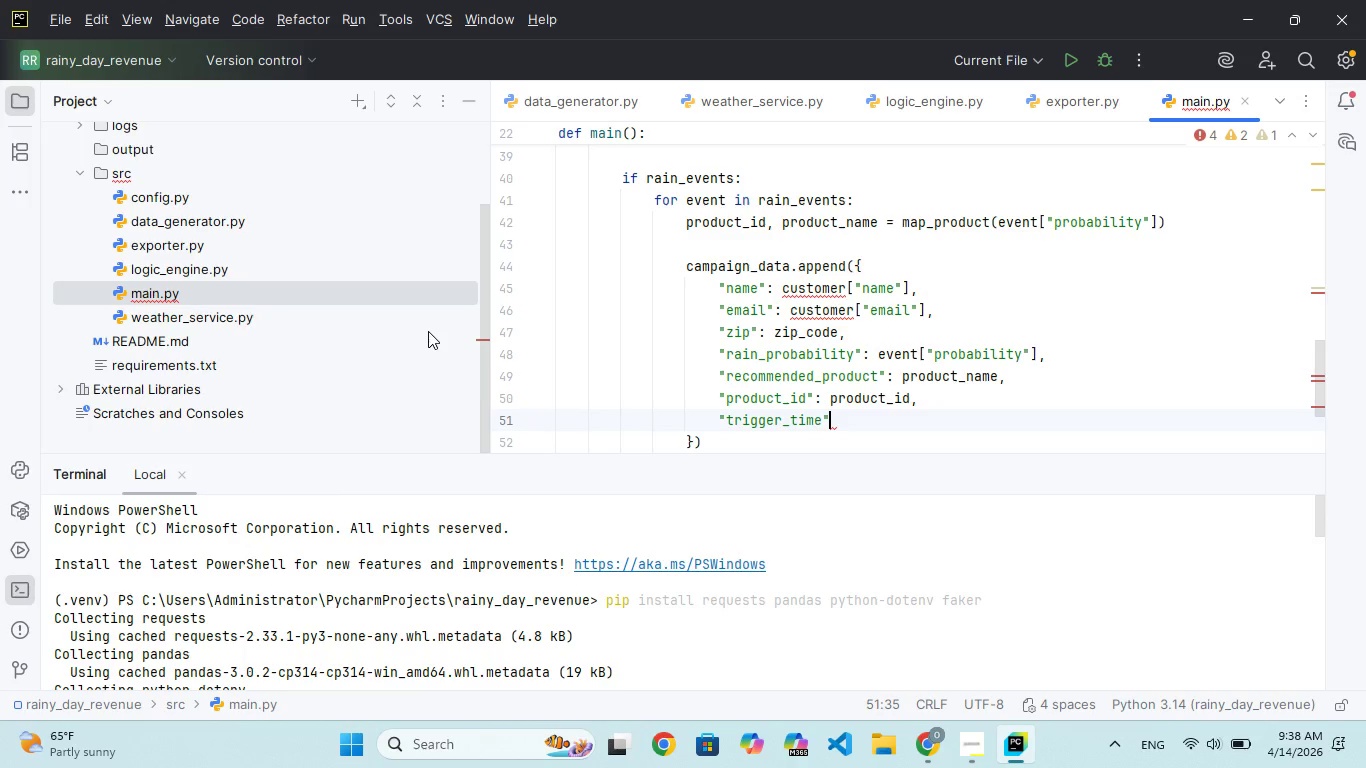 
type(: evet["time)
 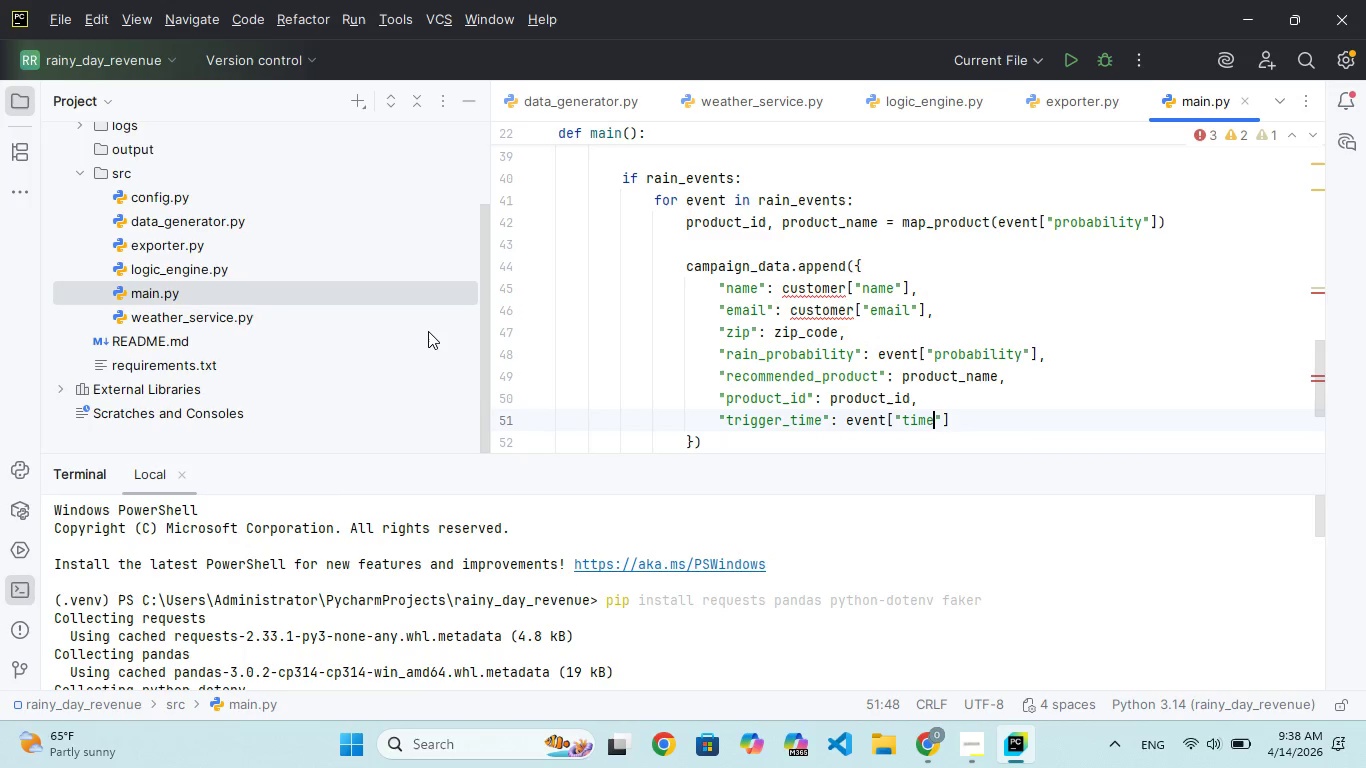 
hold_key(key=N, duration=0.34)
 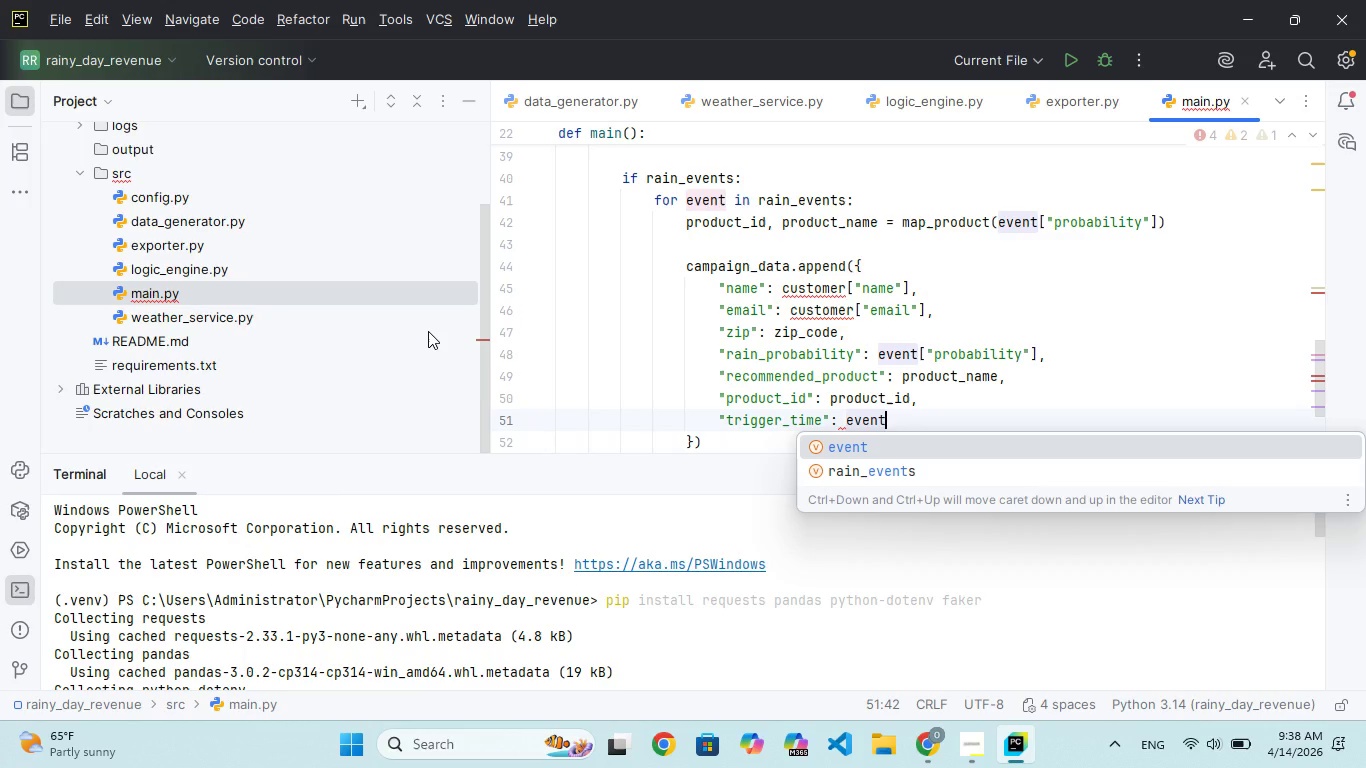 
key(ArrowRight)
 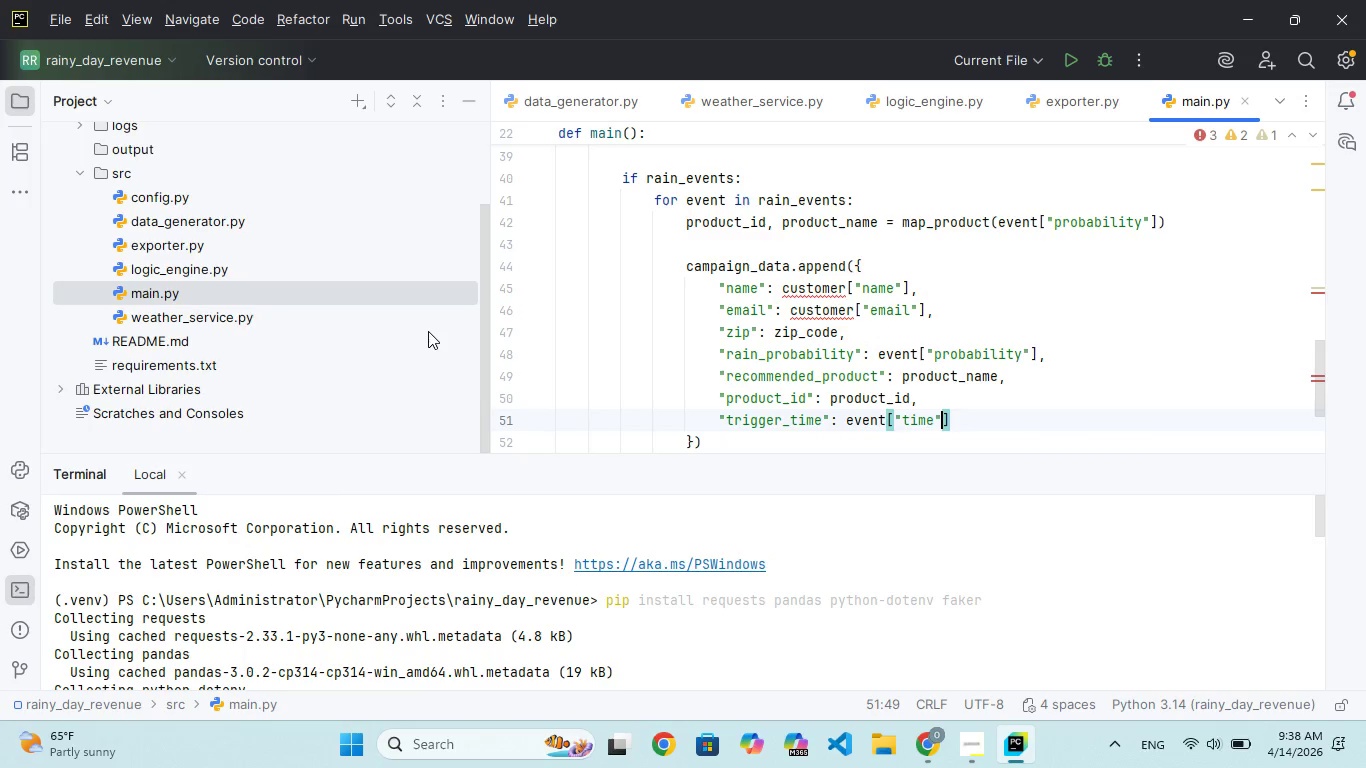 
key(ArrowRight)
 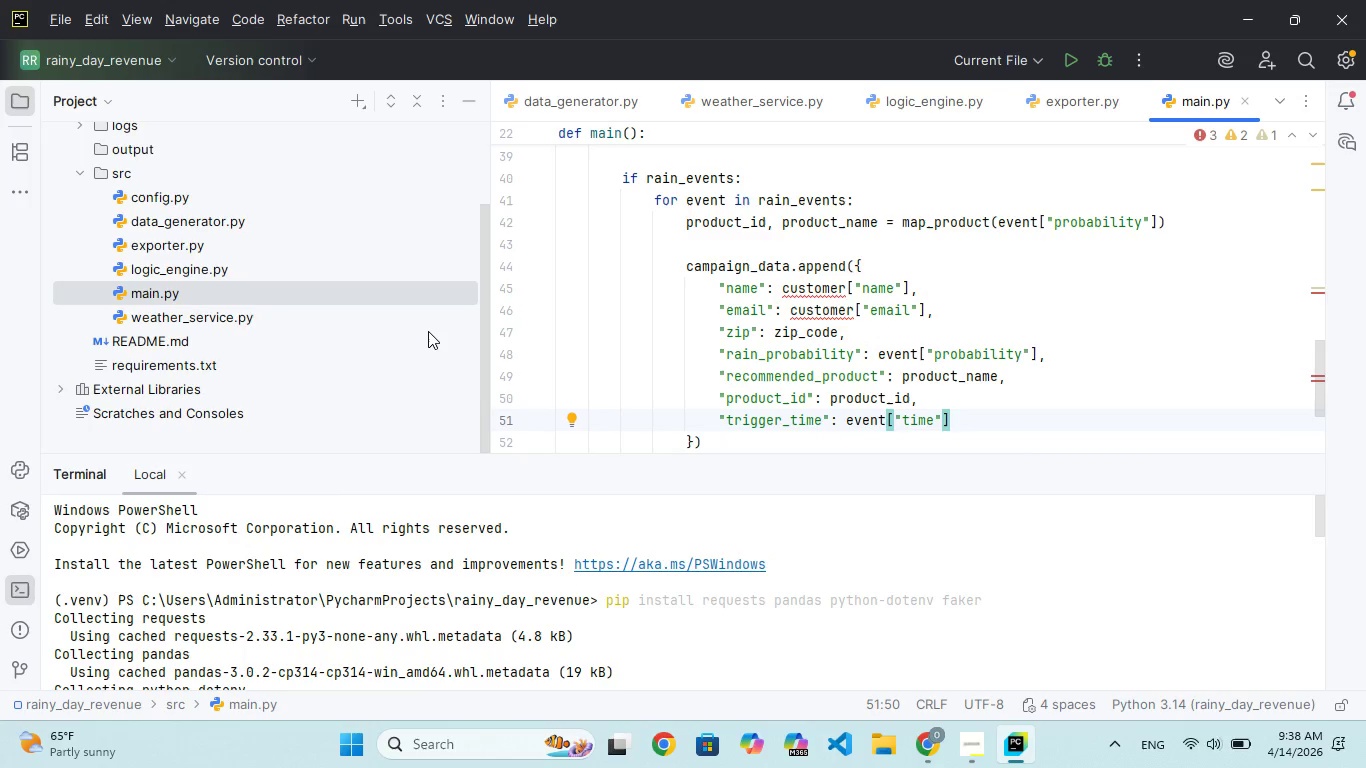 
wait(6.53)
 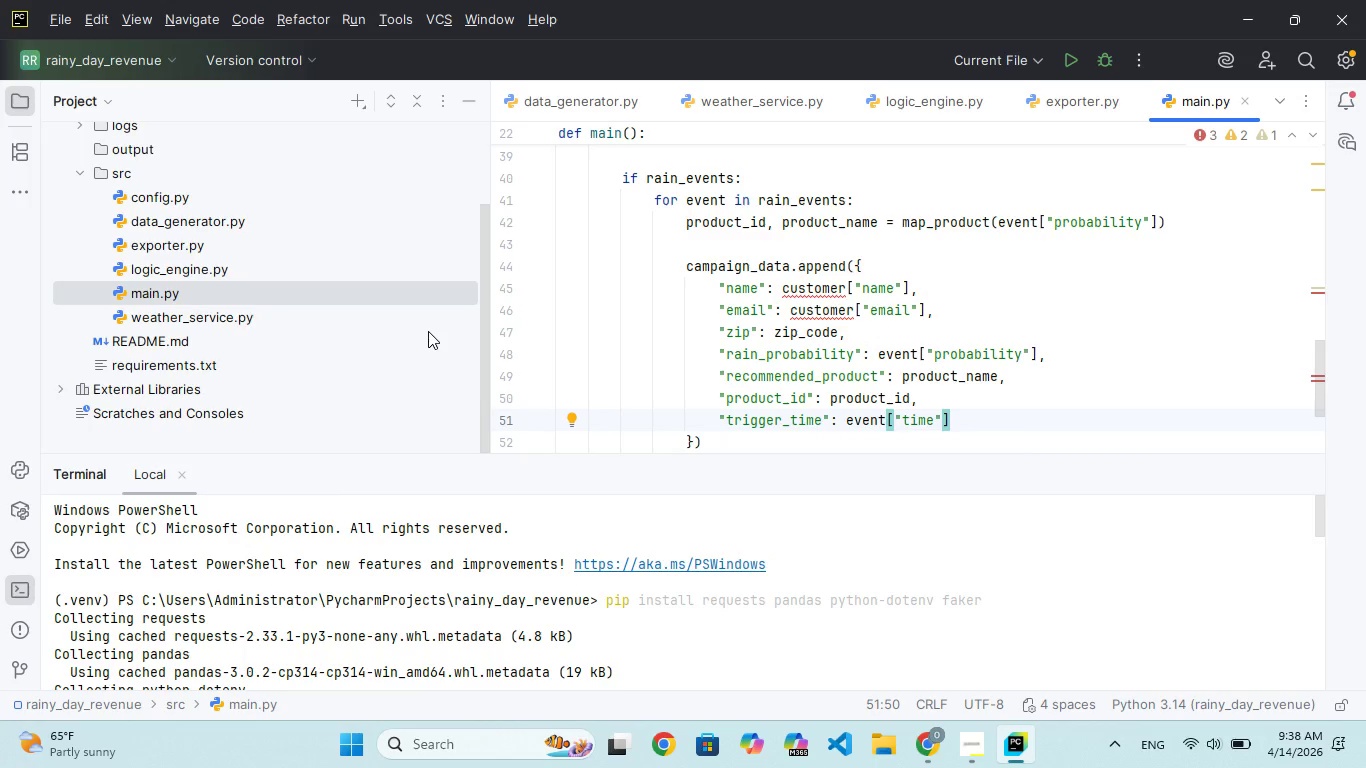 
hold_key(key=ArrowUp, duration=1.52)
 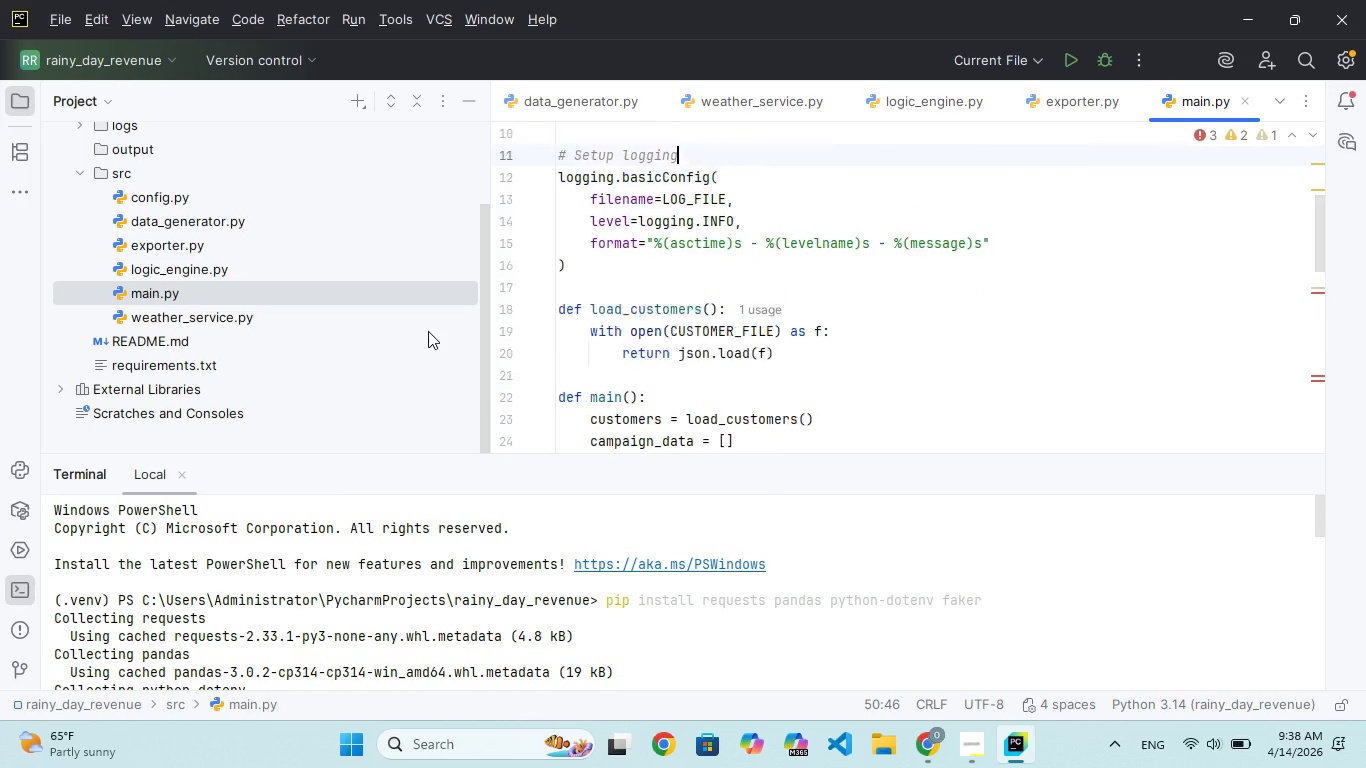 
hold_key(key=ArrowUp, duration=1.33)
 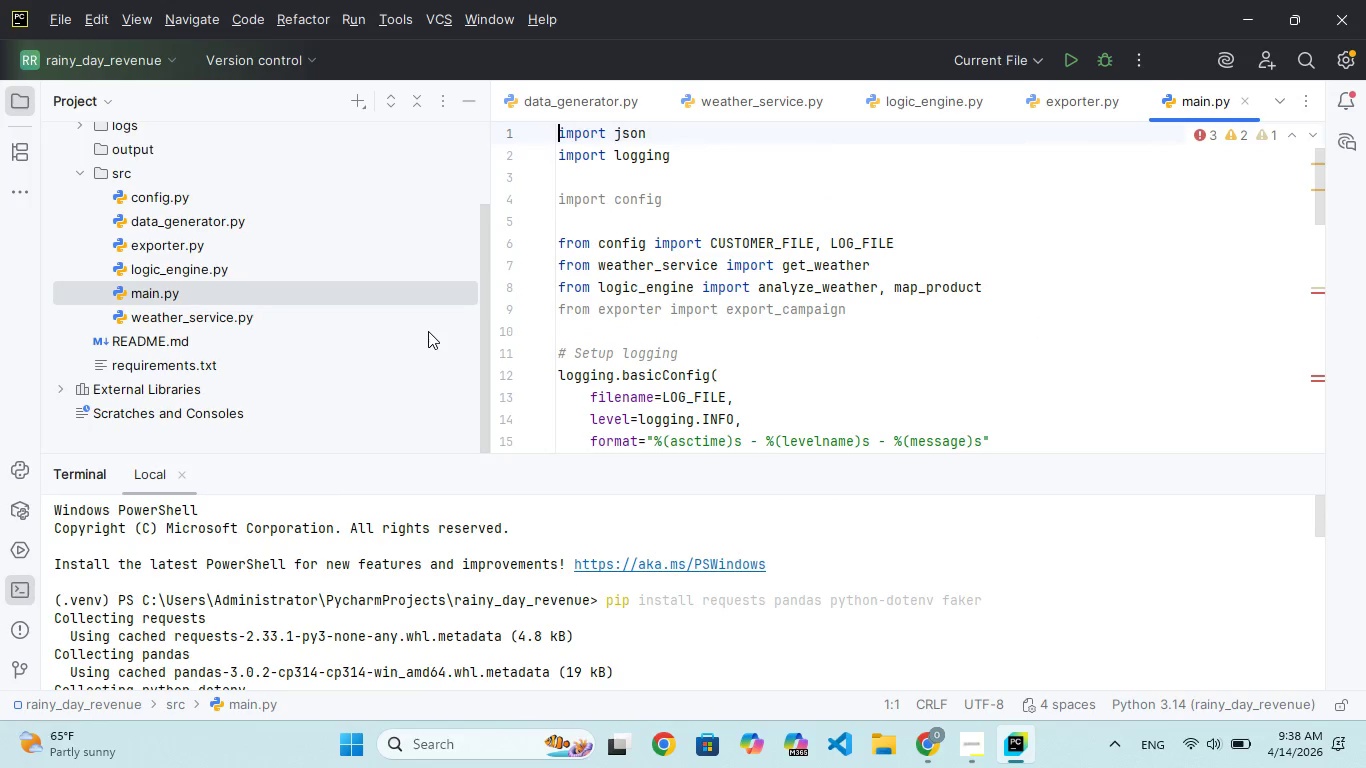 
hold_key(key=ArrowDown, duration=1.53)
 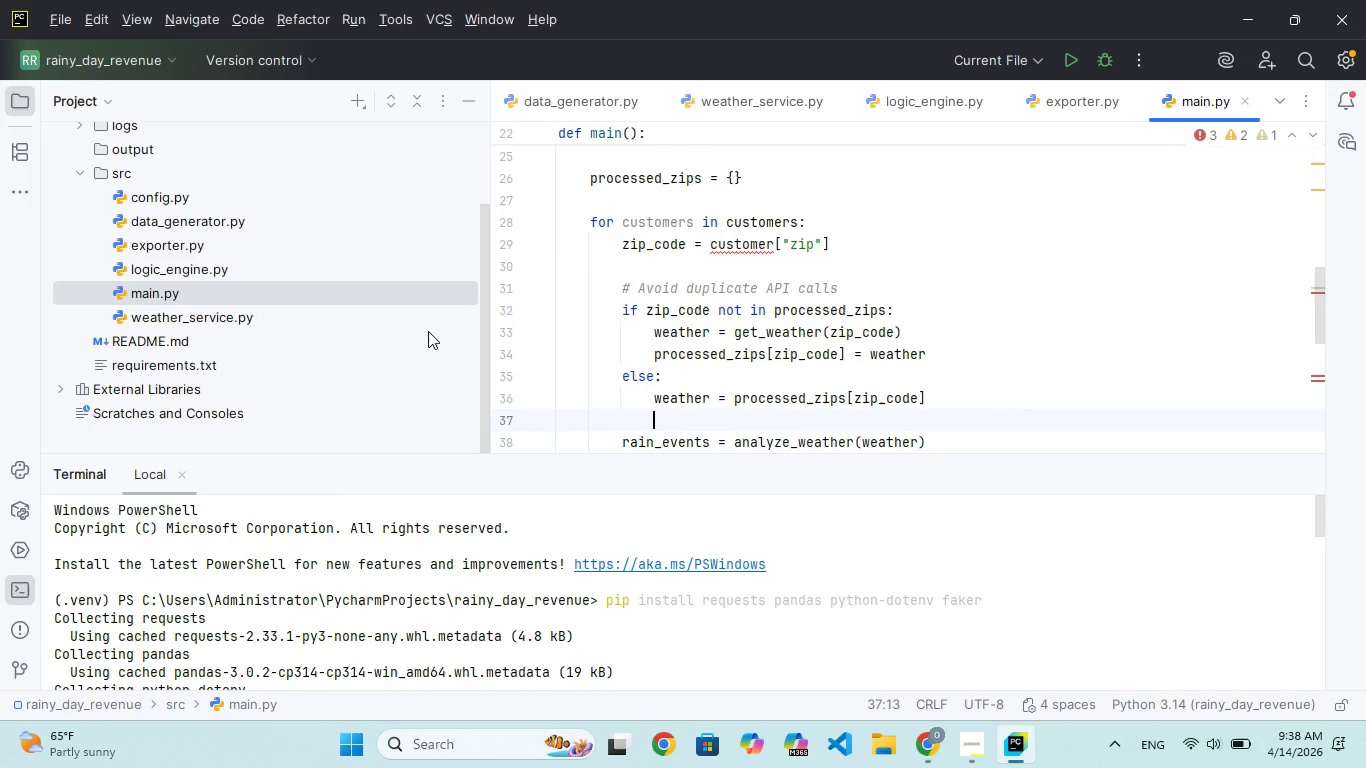 
hold_key(key=ArrowDown, duration=0.41)
 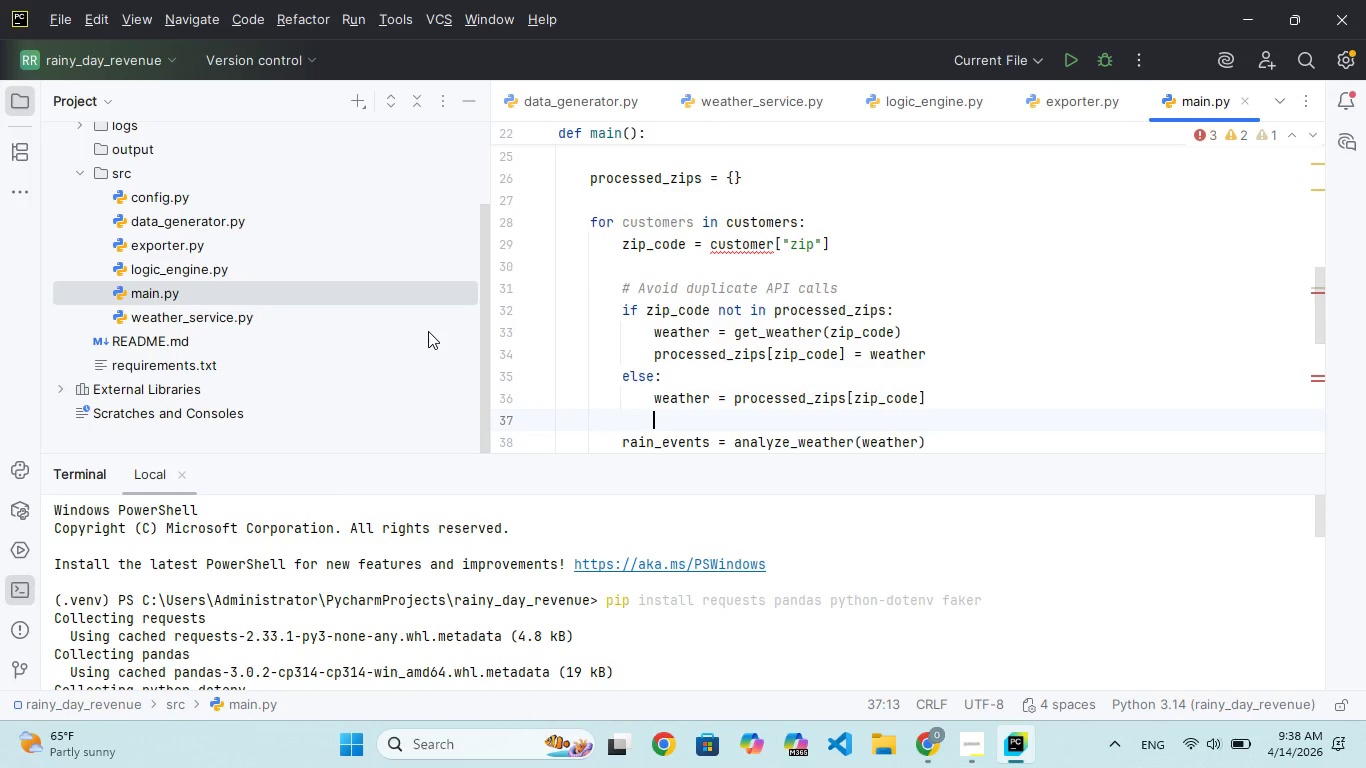 
hold_key(key=ArrowDown, duration=0.38)
 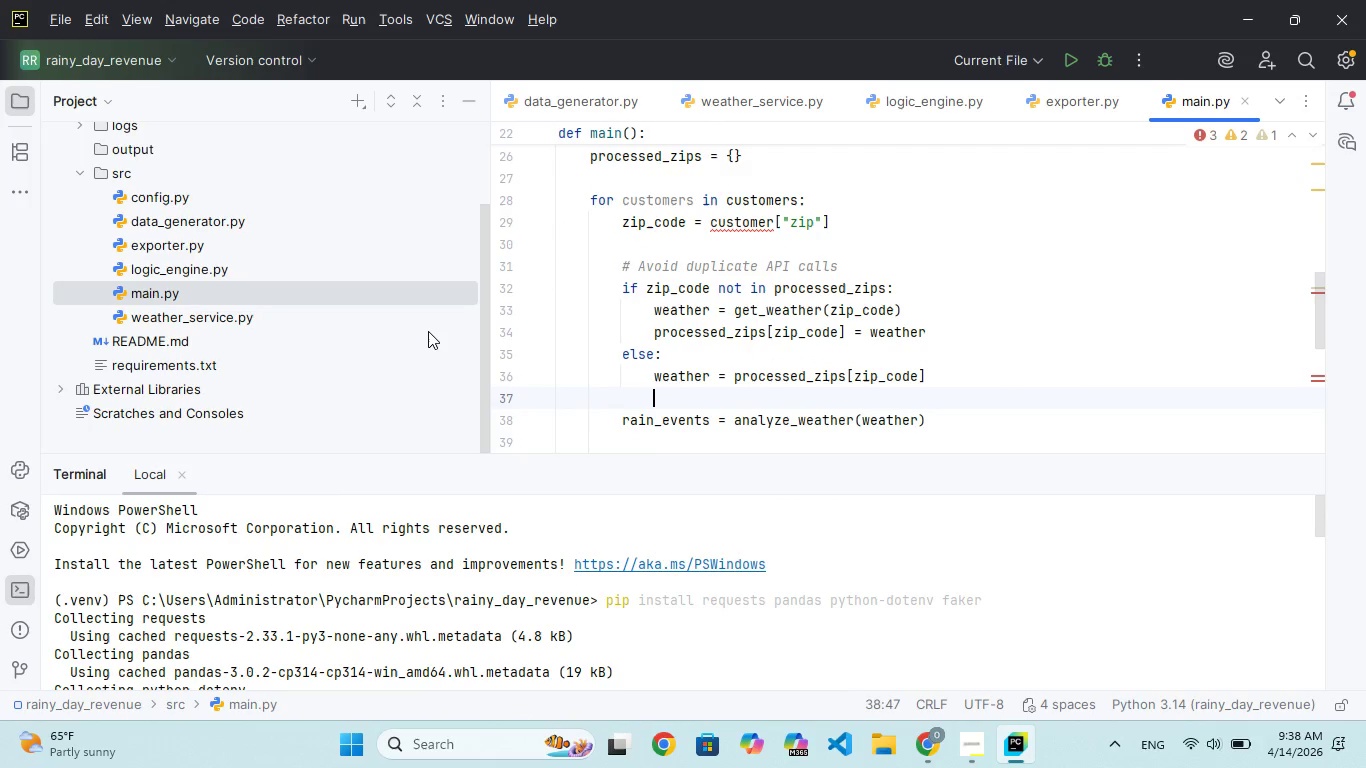 
hold_key(key=ArrowUp, duration=1.31)
 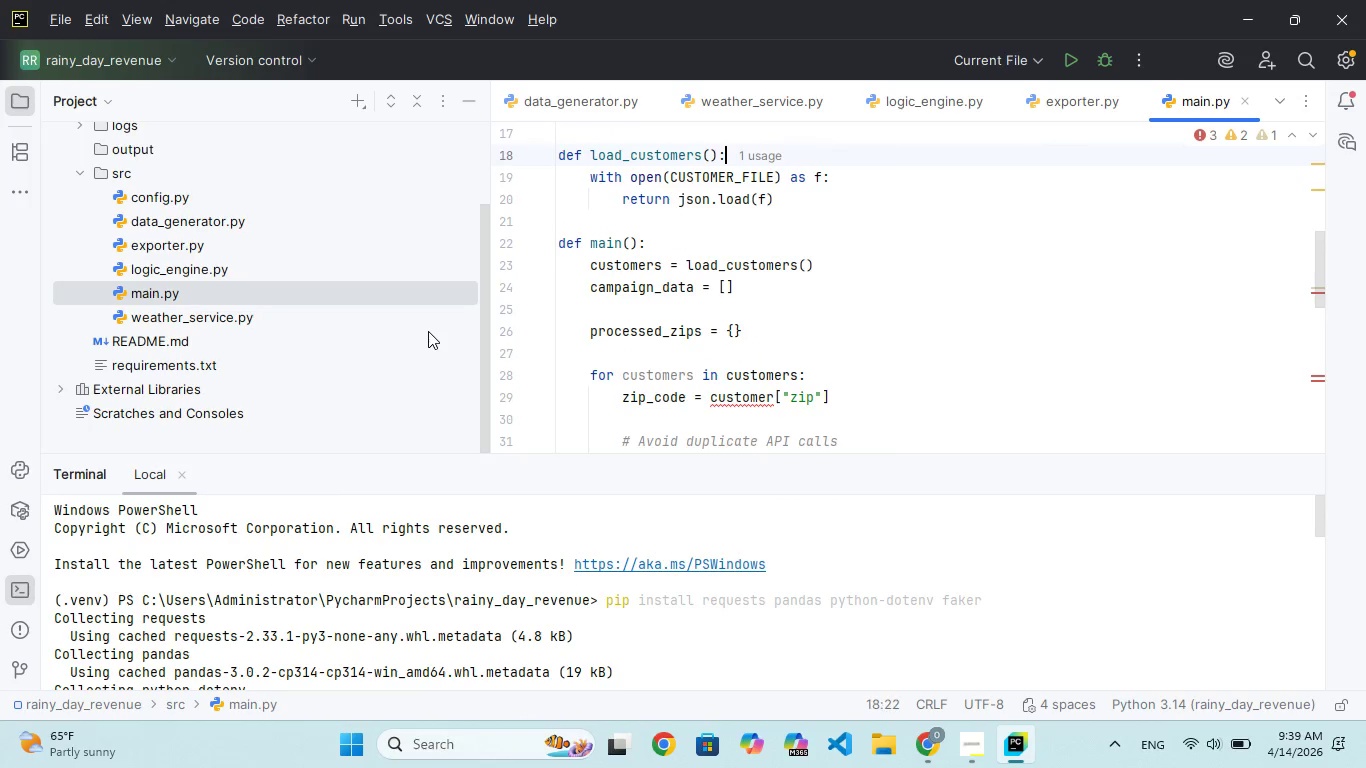 
key(ArrowUp)
 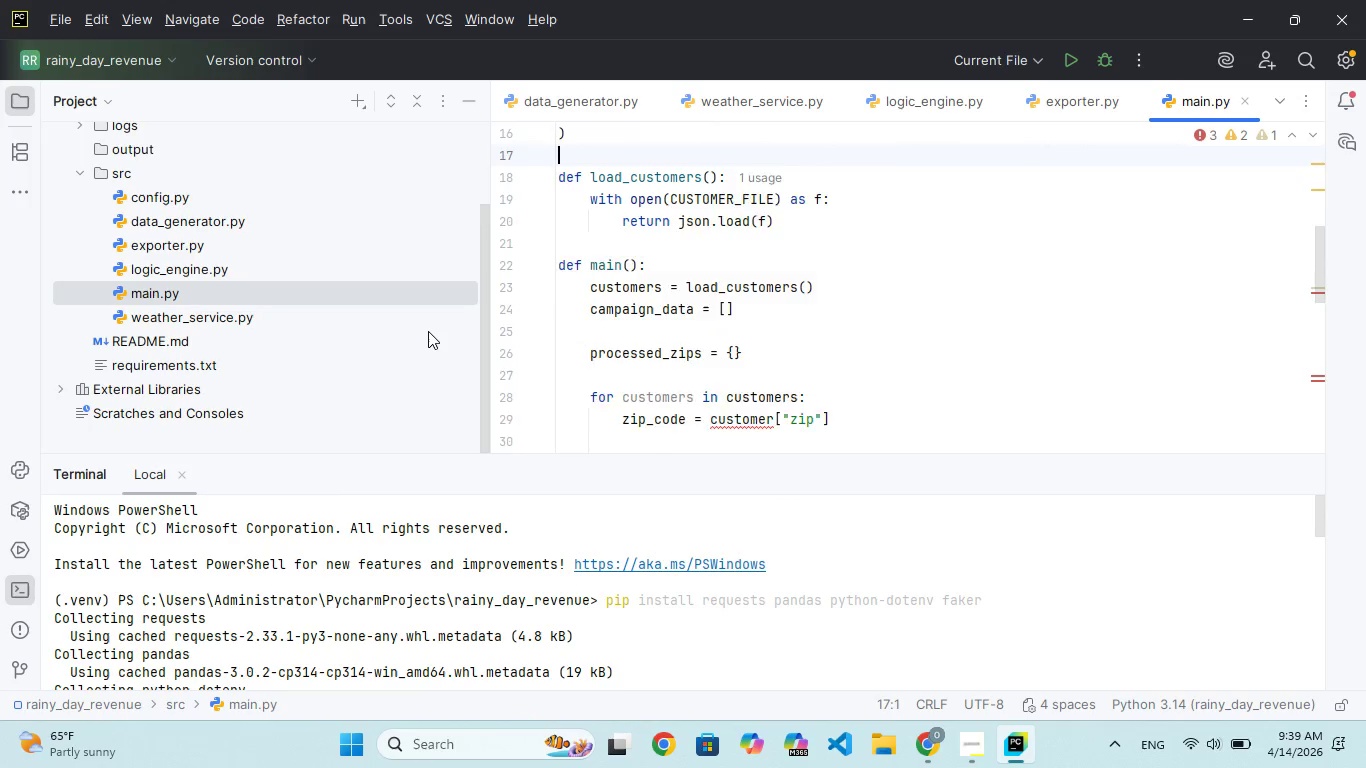 
key(ArrowUp)
 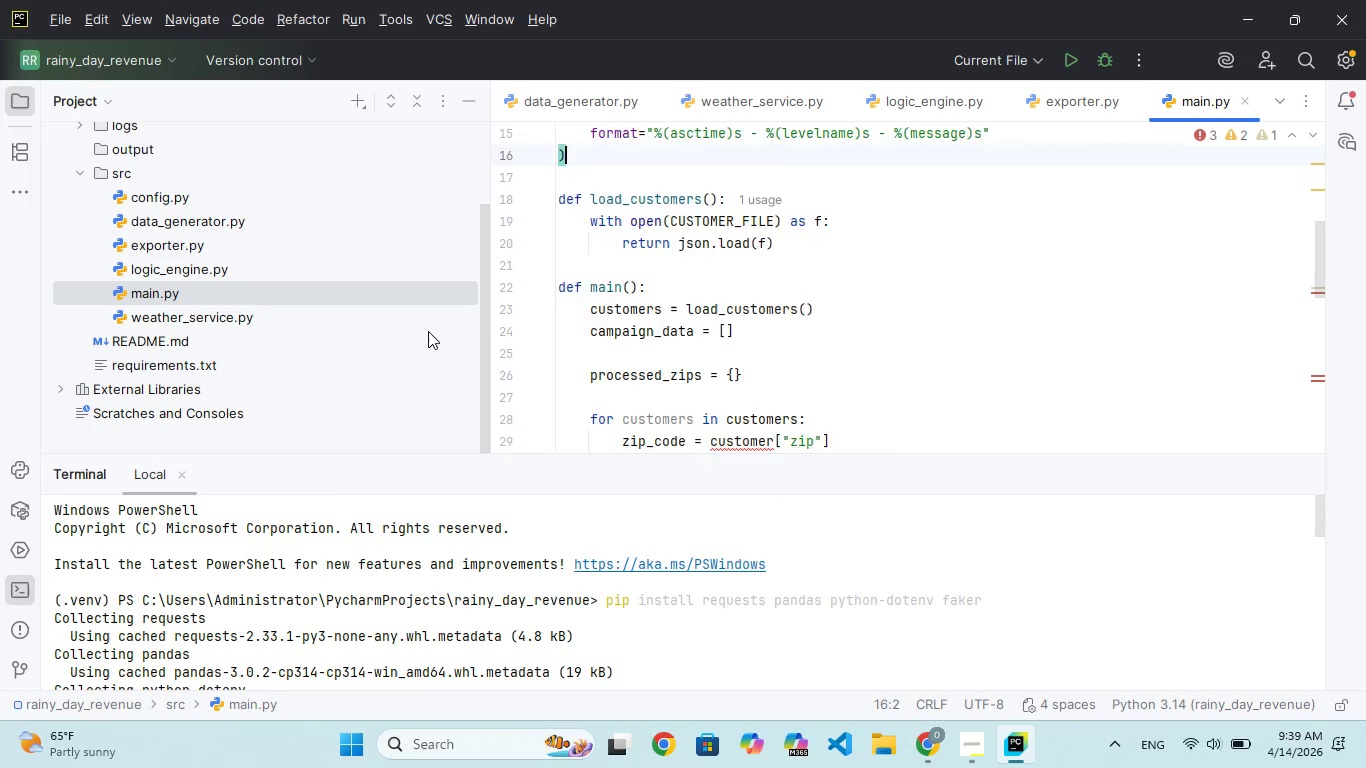 
hold_key(key=ArrowUp, duration=1.42)
 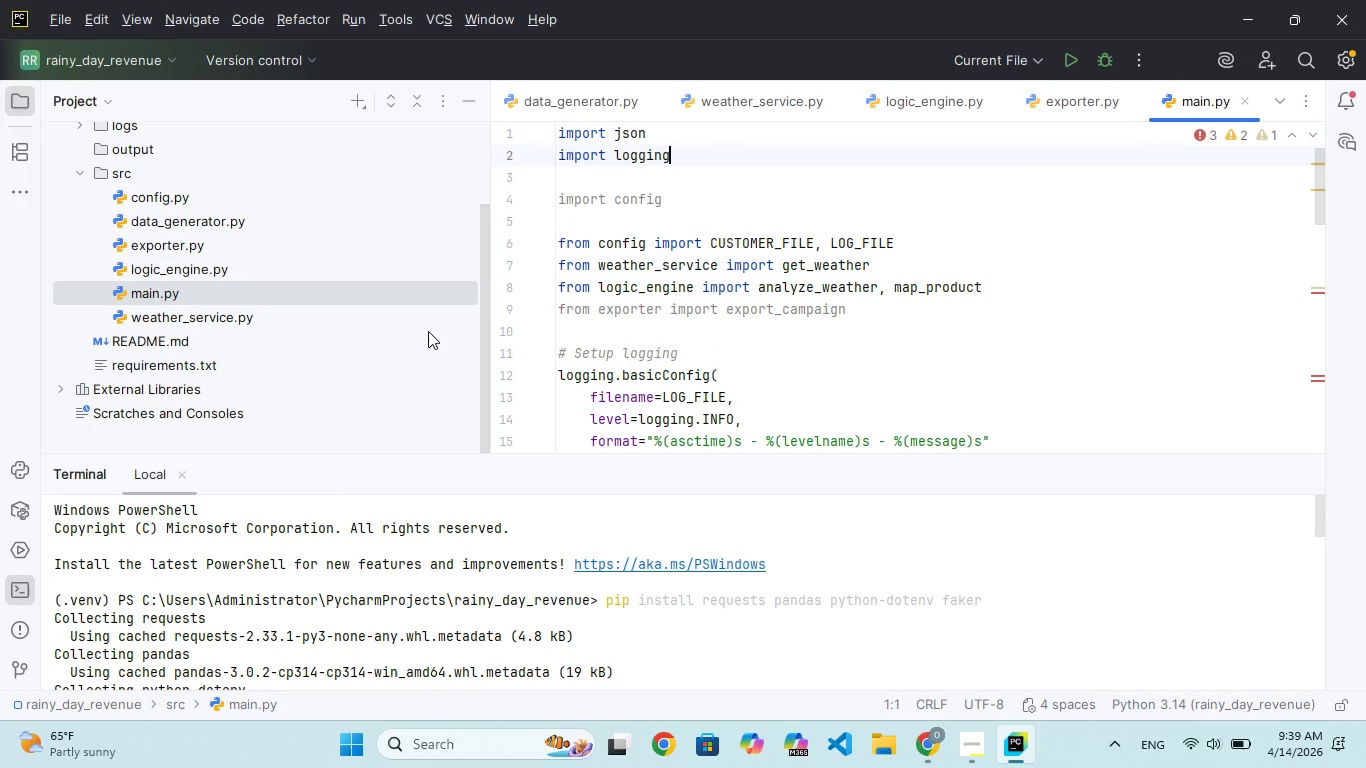 
hold_key(key=ArrowDown, duration=1.52)
 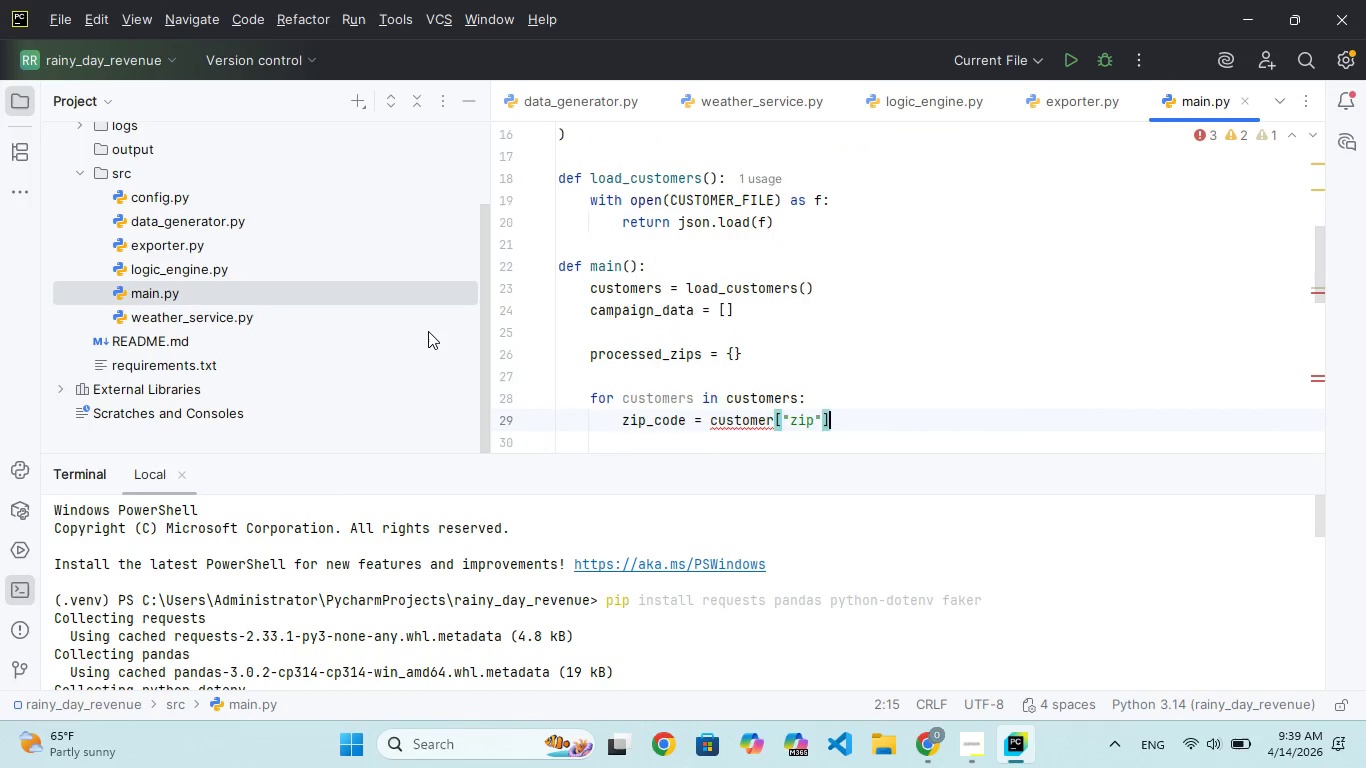 
key(ArrowDown)
 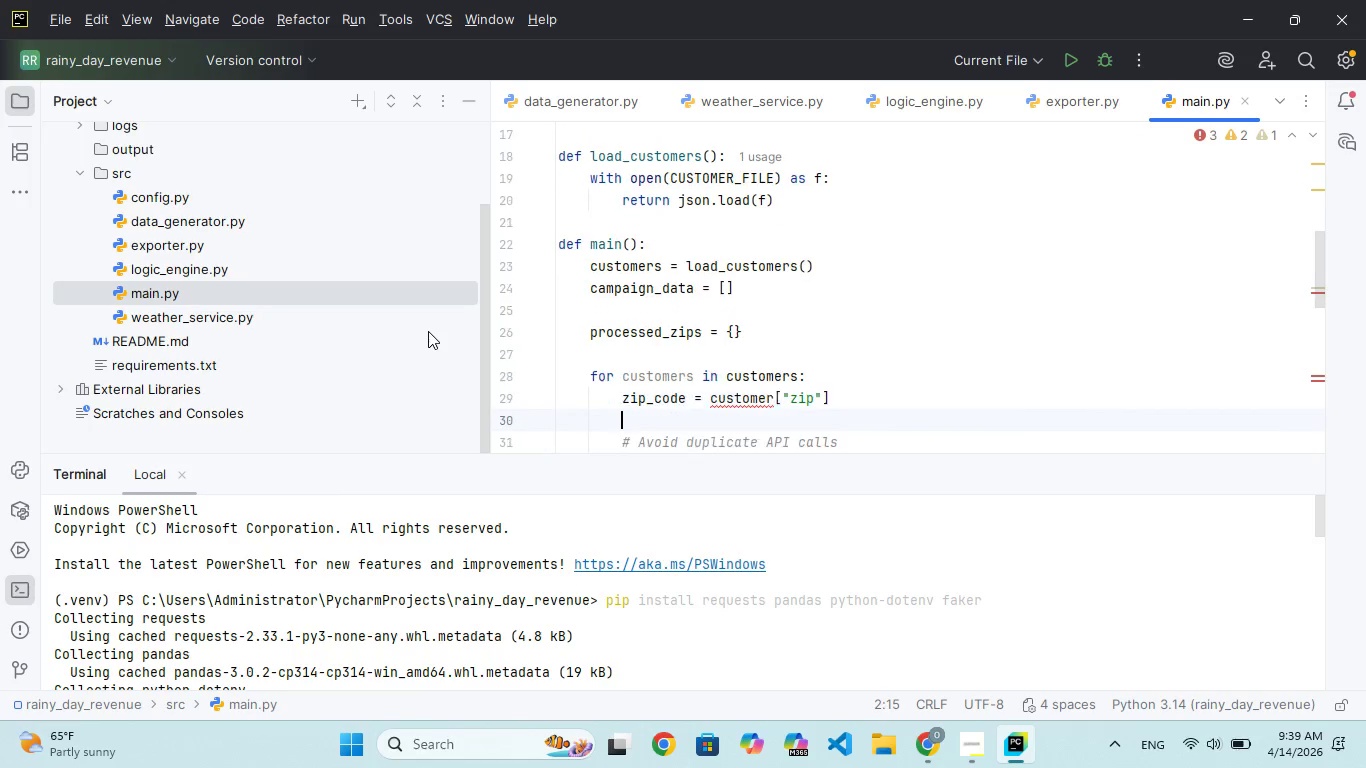 
key(ArrowDown)
 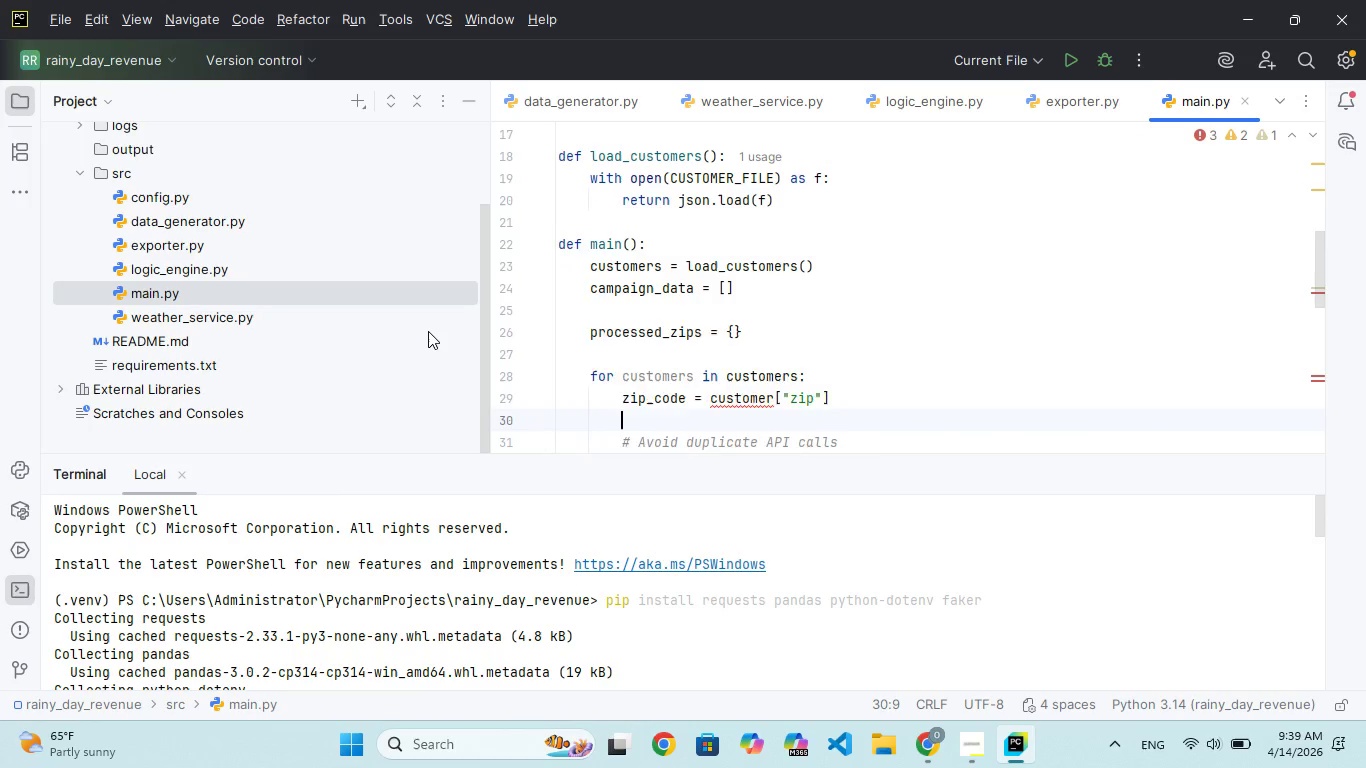 
hold_key(key=ArrowDown, duration=0.81)
 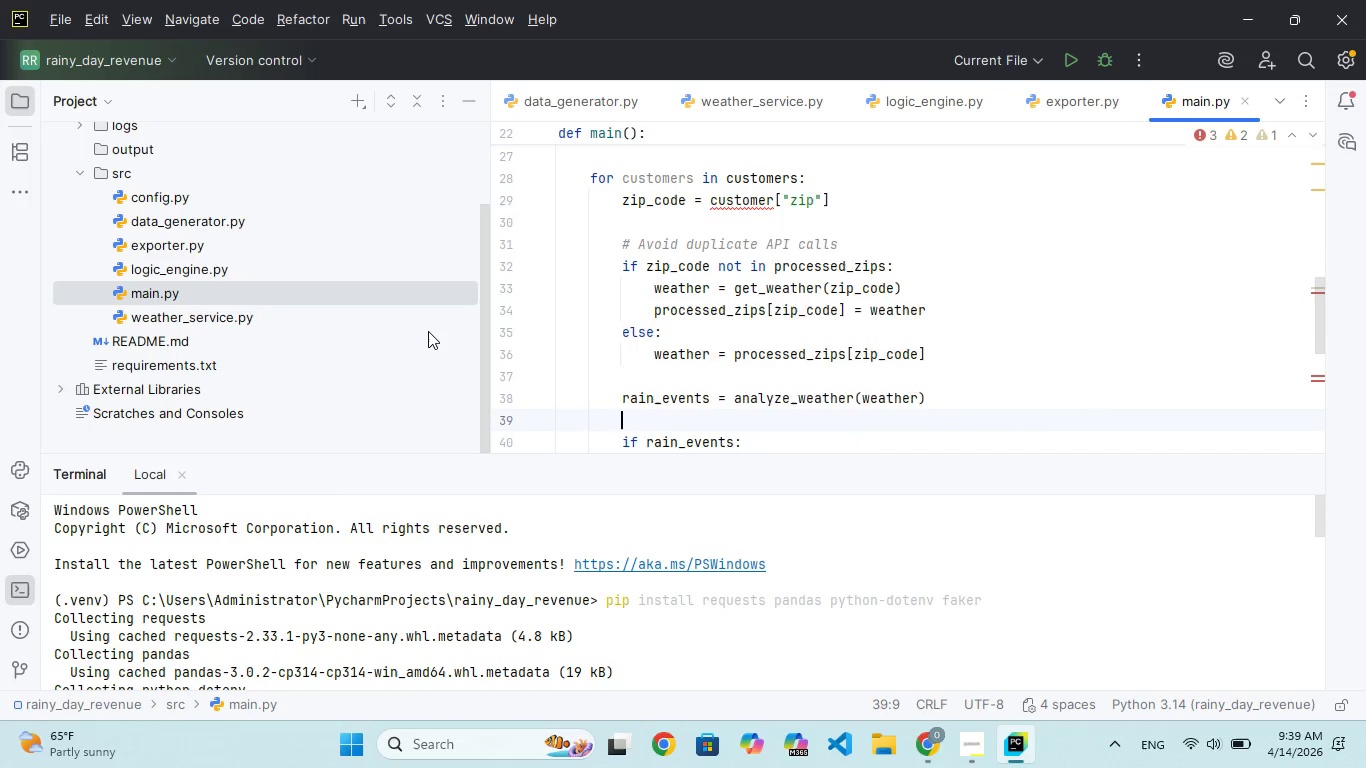 
key(ArrowDown)
 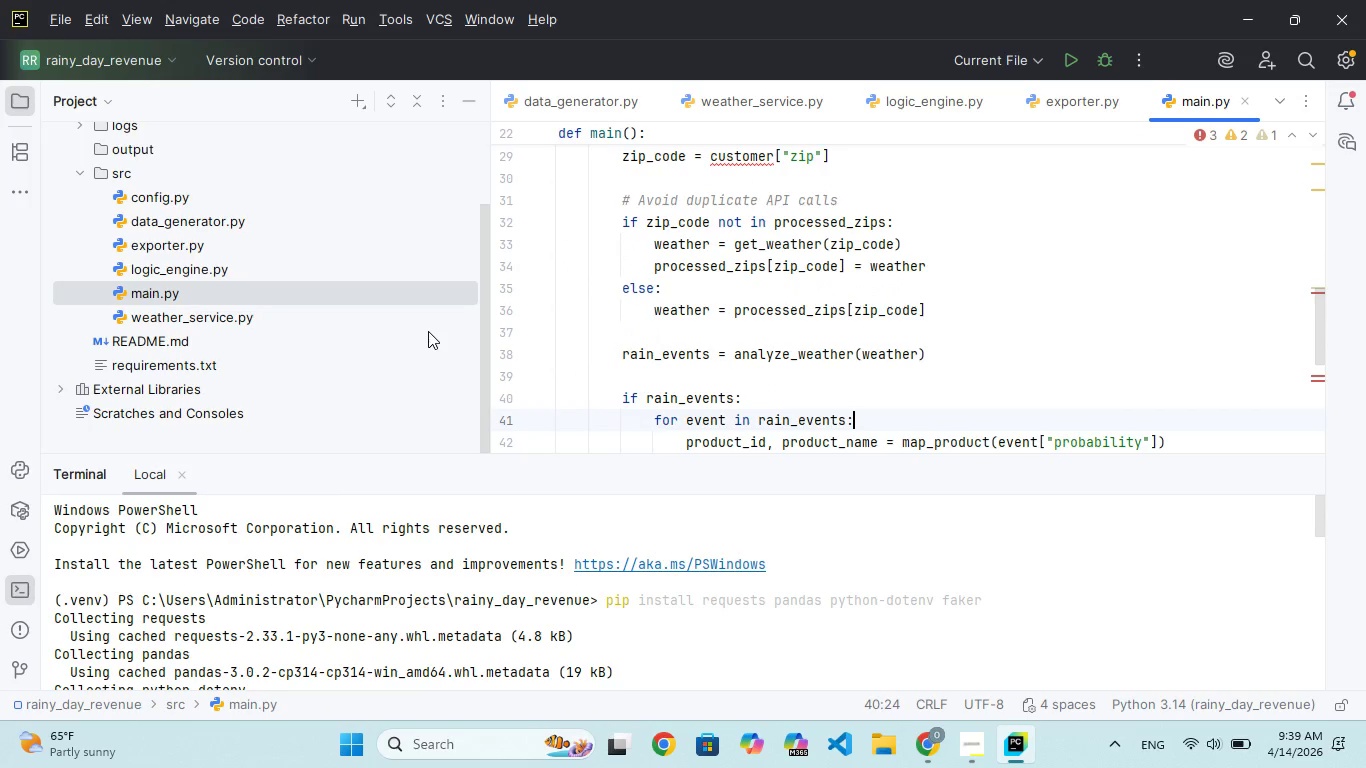 
hold_key(key=ArrowDown, duration=0.39)
 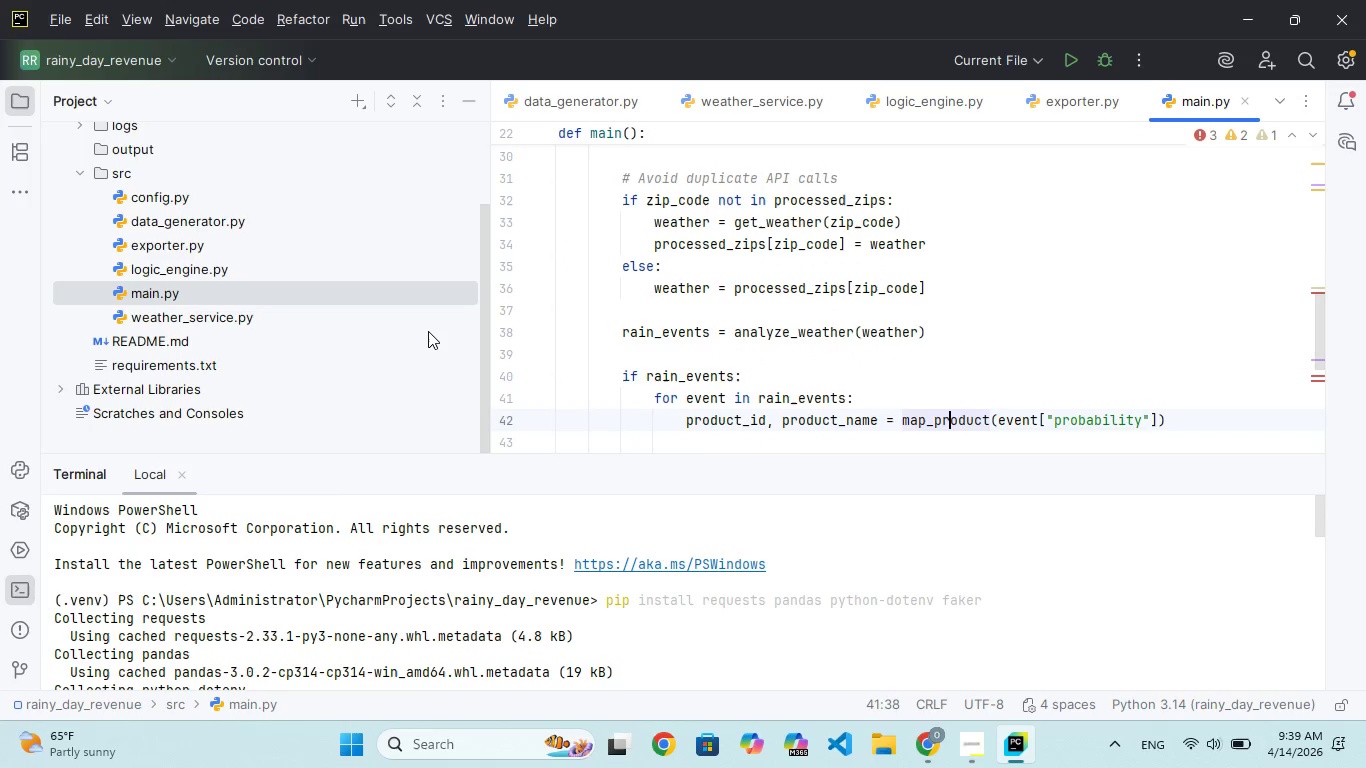 
hold_key(key=ArrowDown, duration=1.02)
 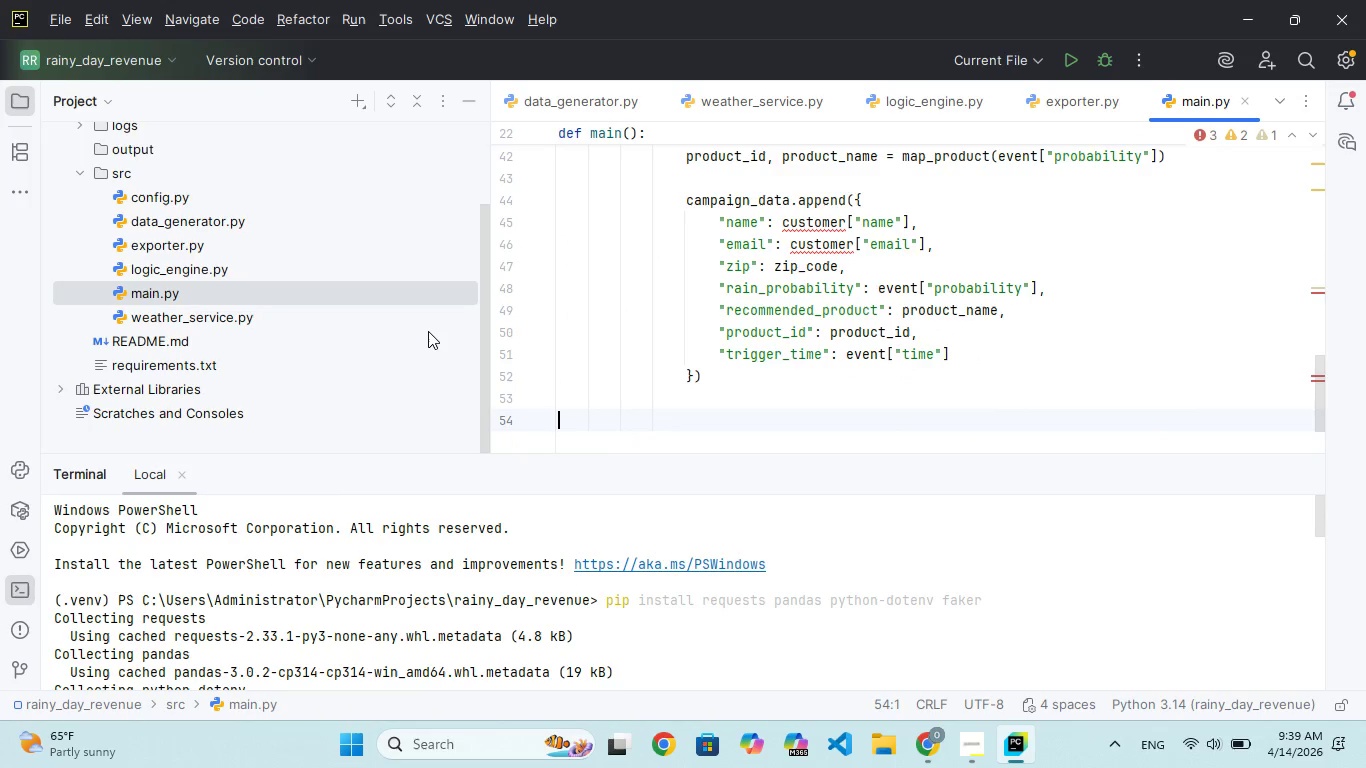 
hold_key(key=ArrowDown, duration=1.06)
 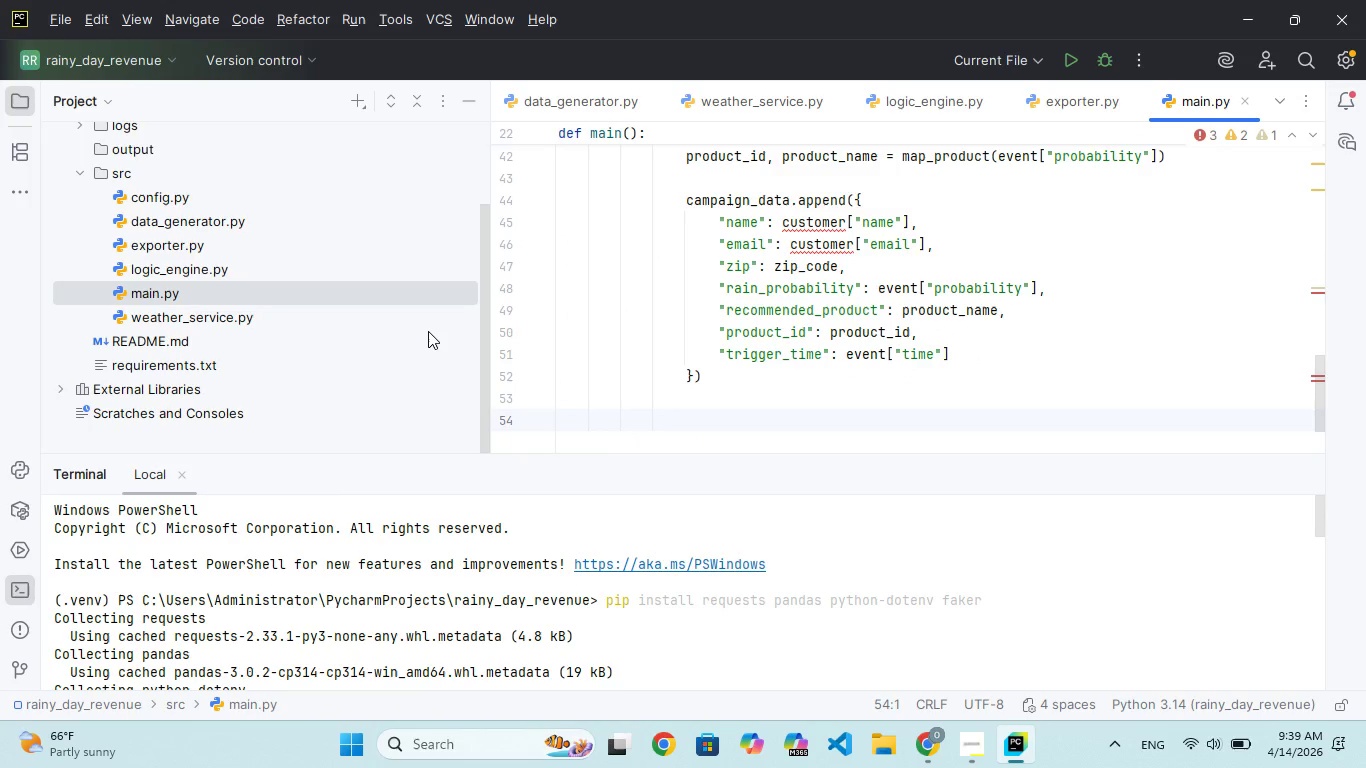 
wait(5.53)
 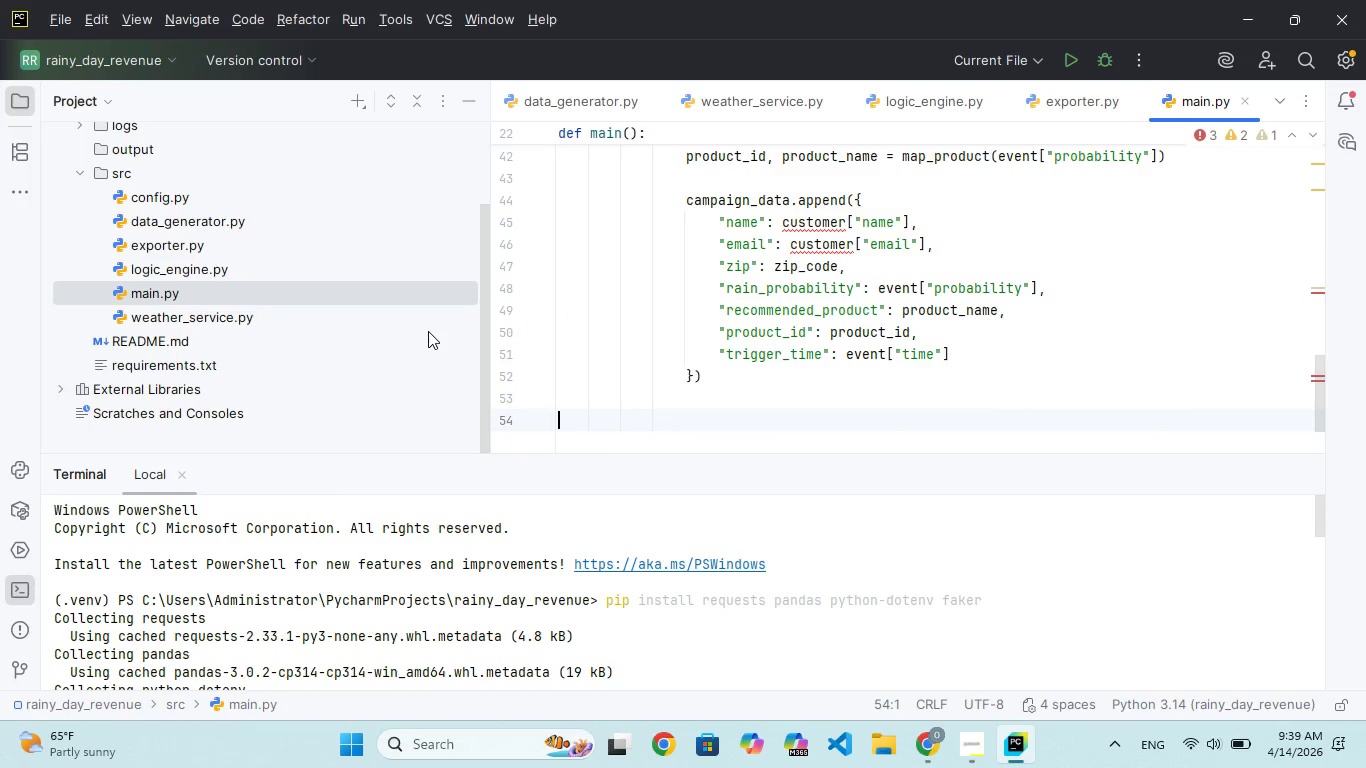 
key(Space)
 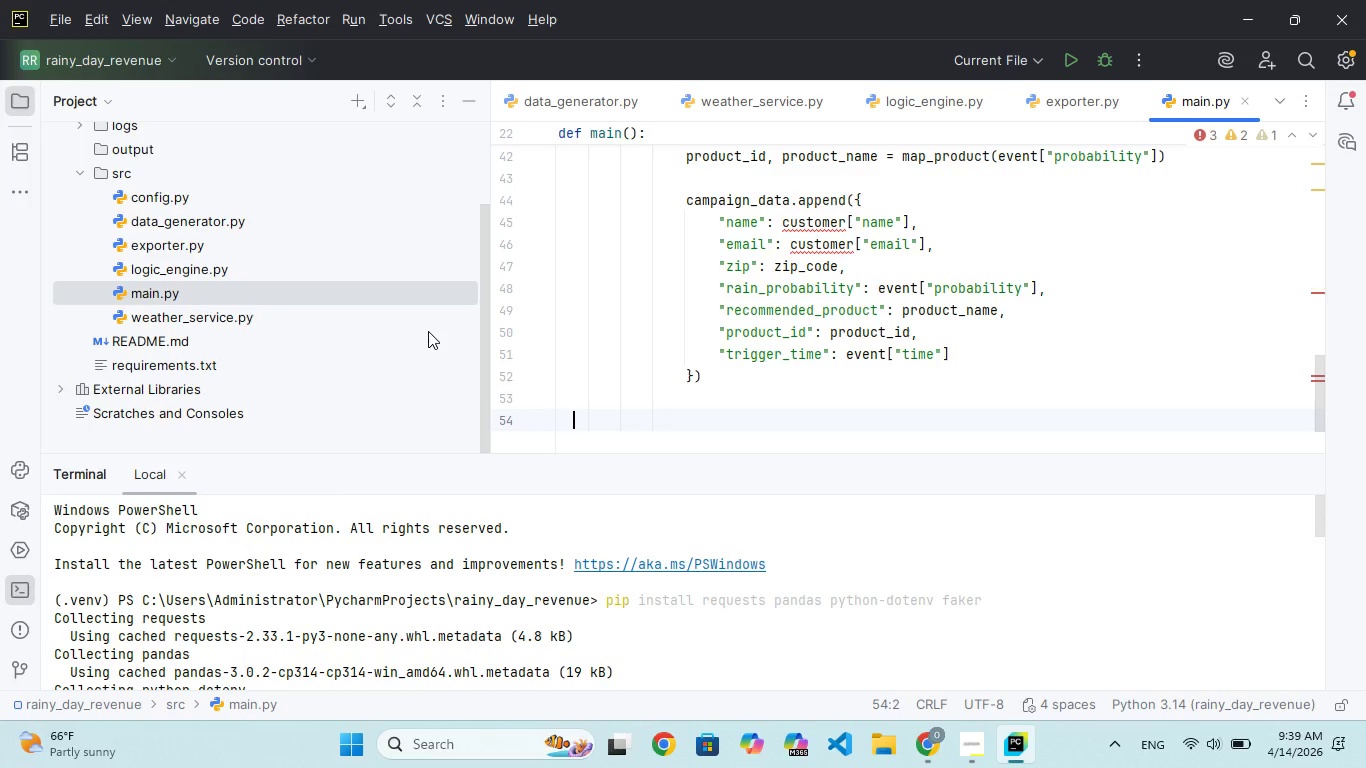 
key(Space)
 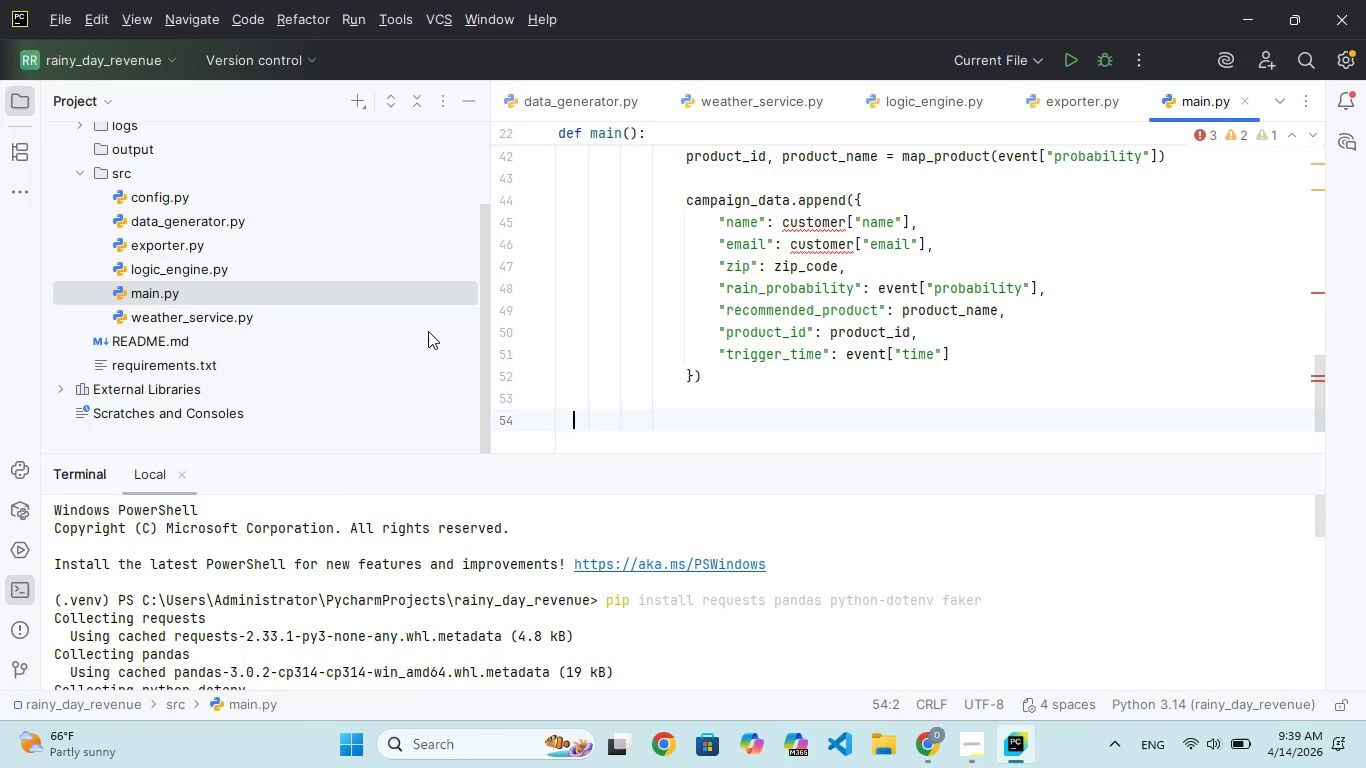 
key(Space)
 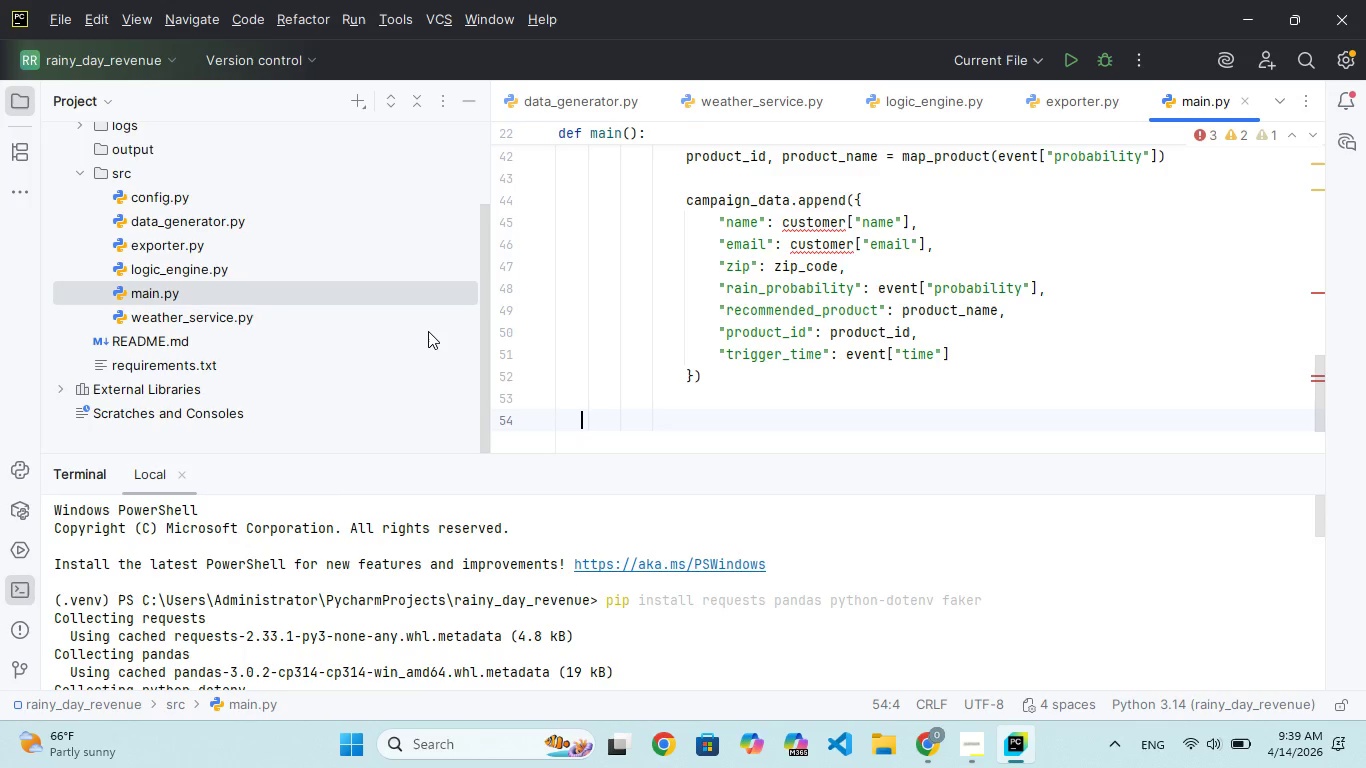 
key(Space)
 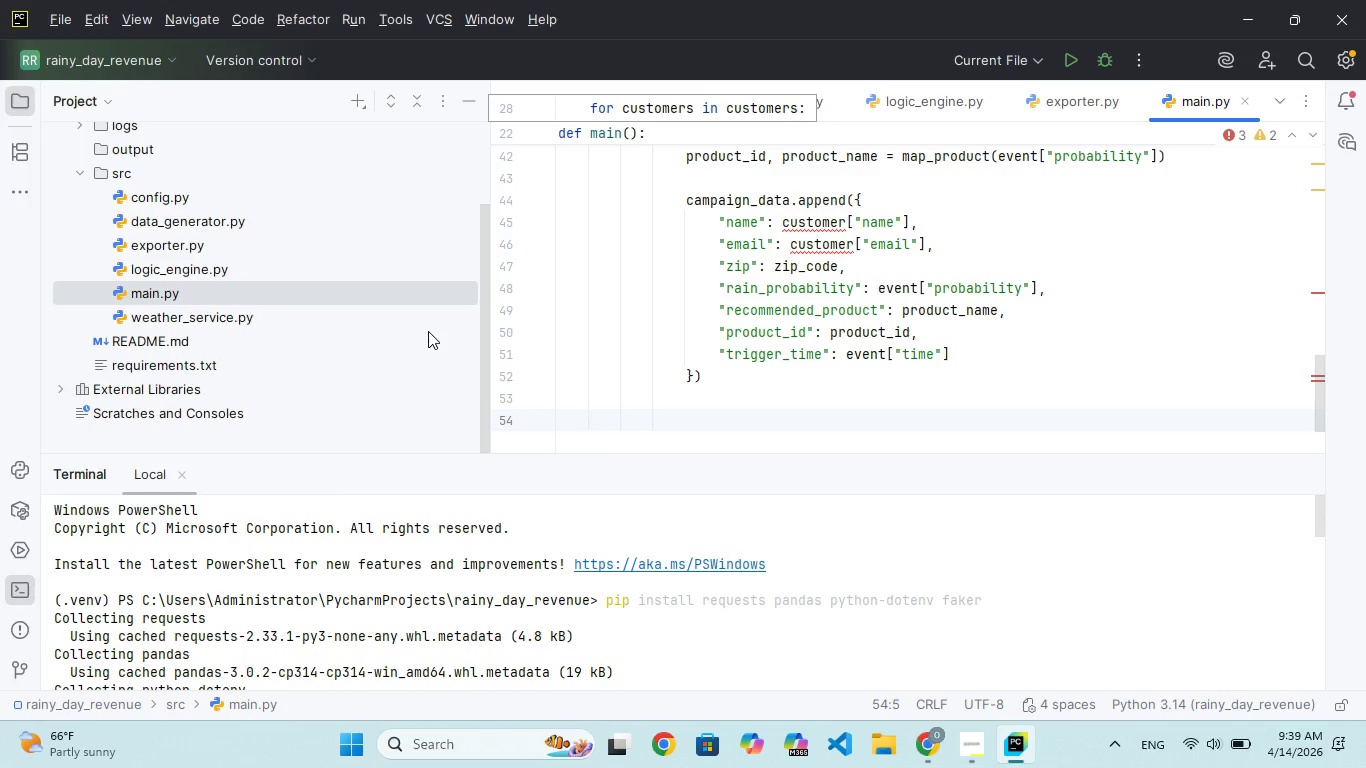 
hold_key(key=E, duration=0.38)
 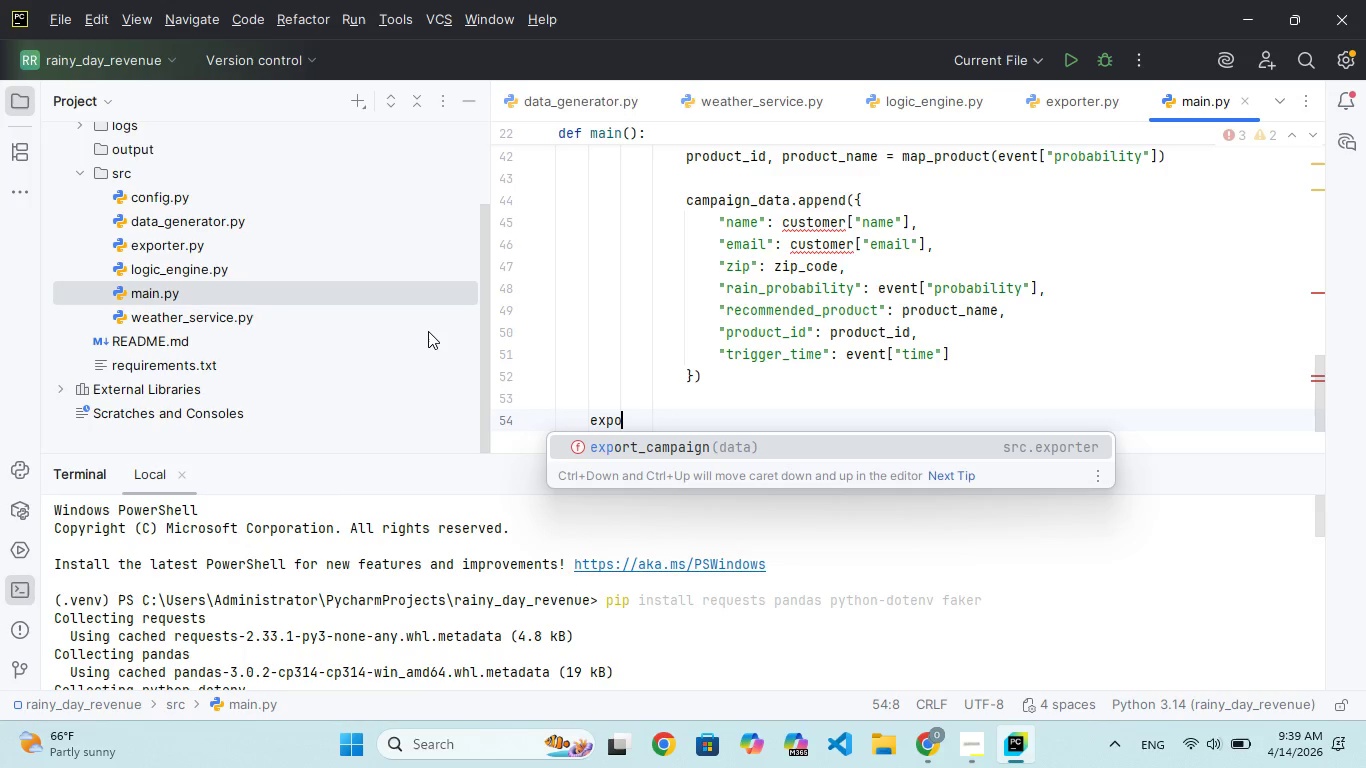 
type(xport_mpa)
 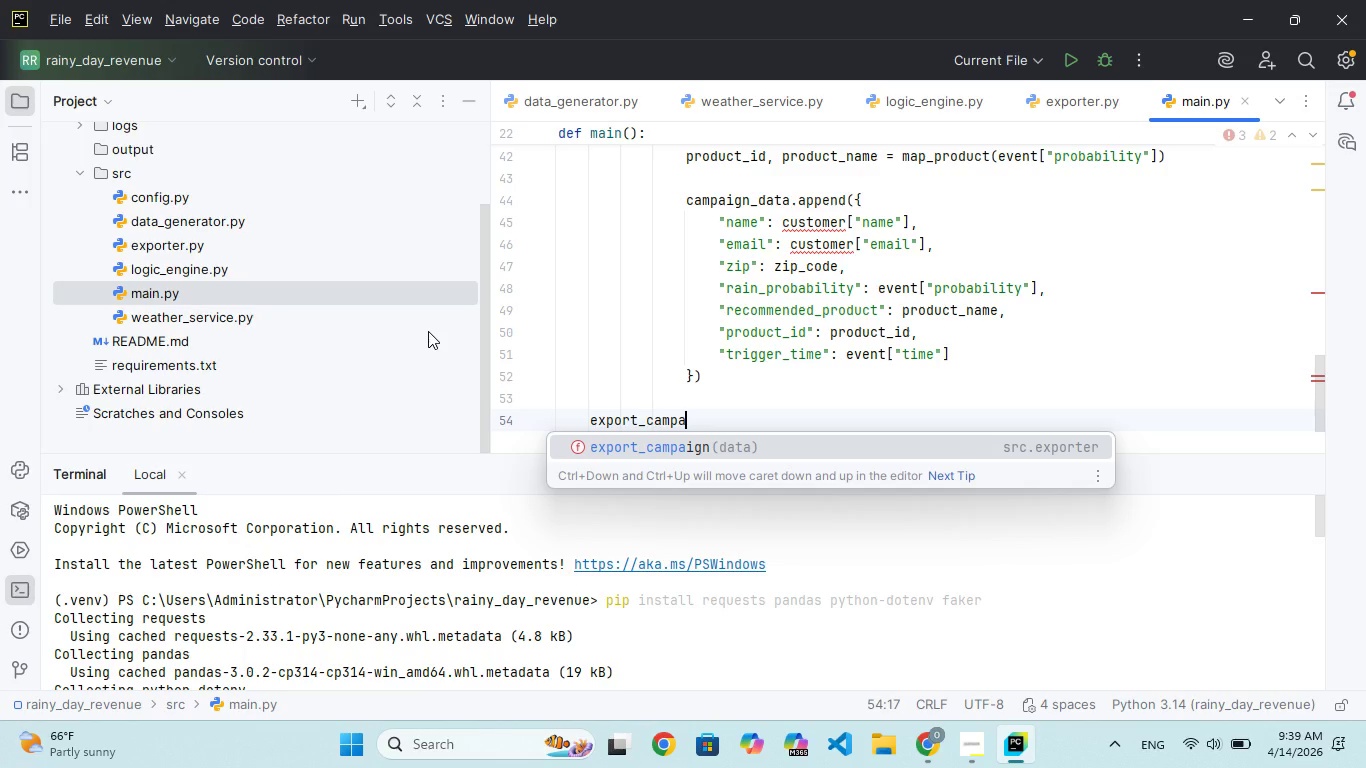 
hold_key(key=C, duration=0.33)
 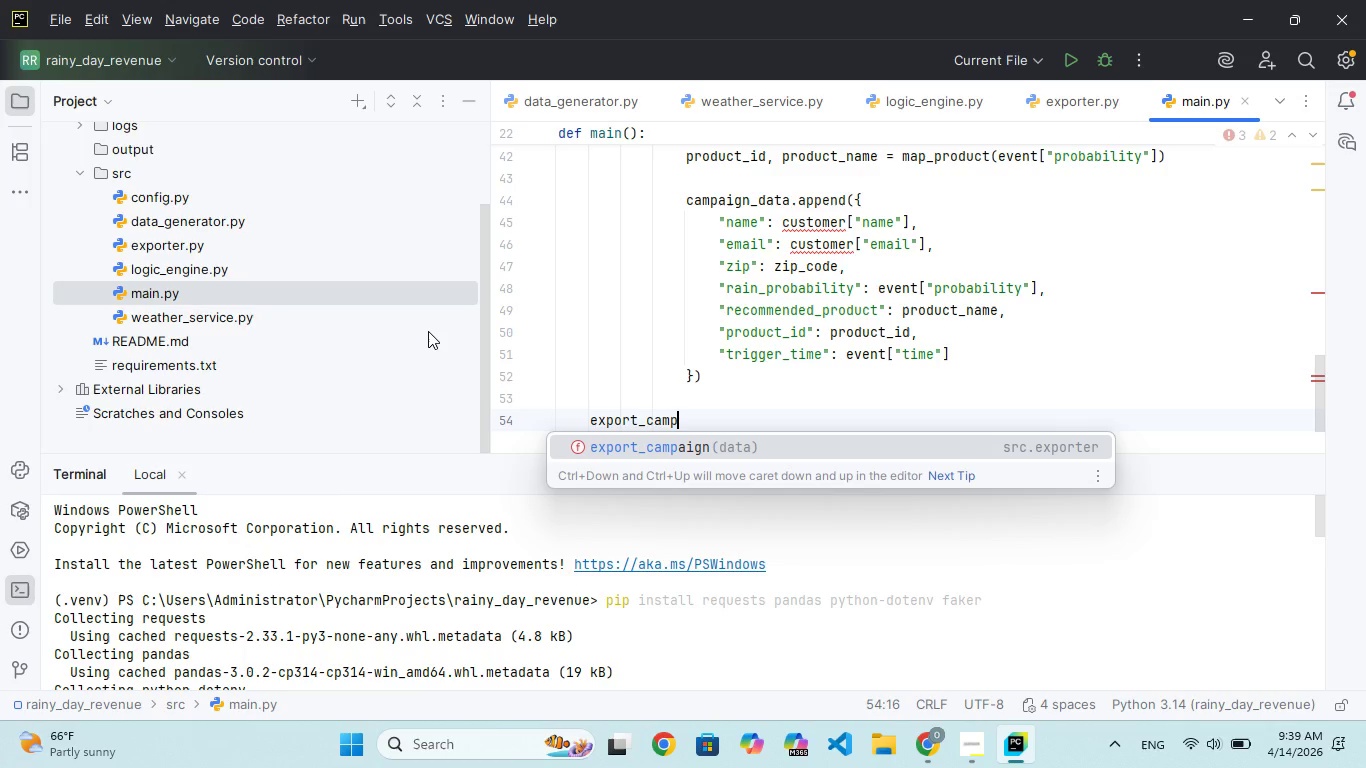 
key(Enter)
 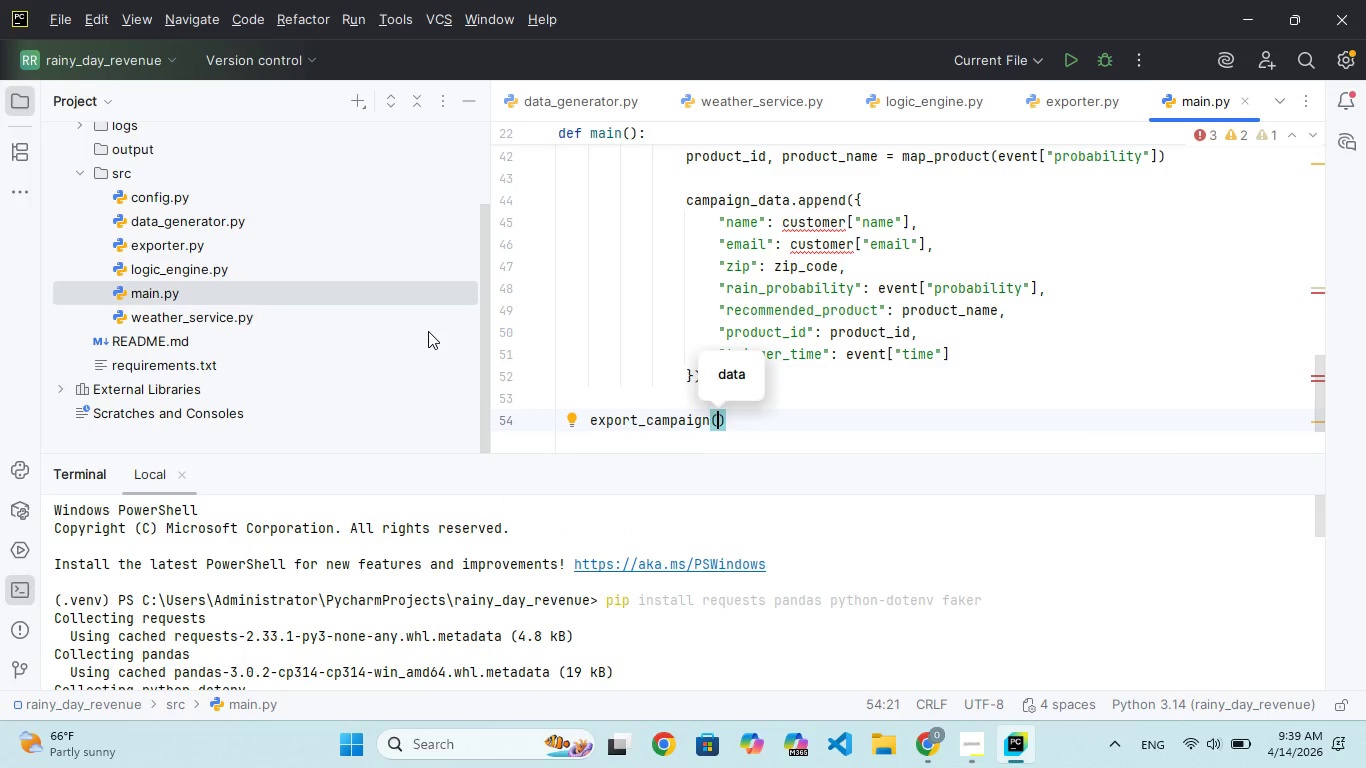 
type(campa)
 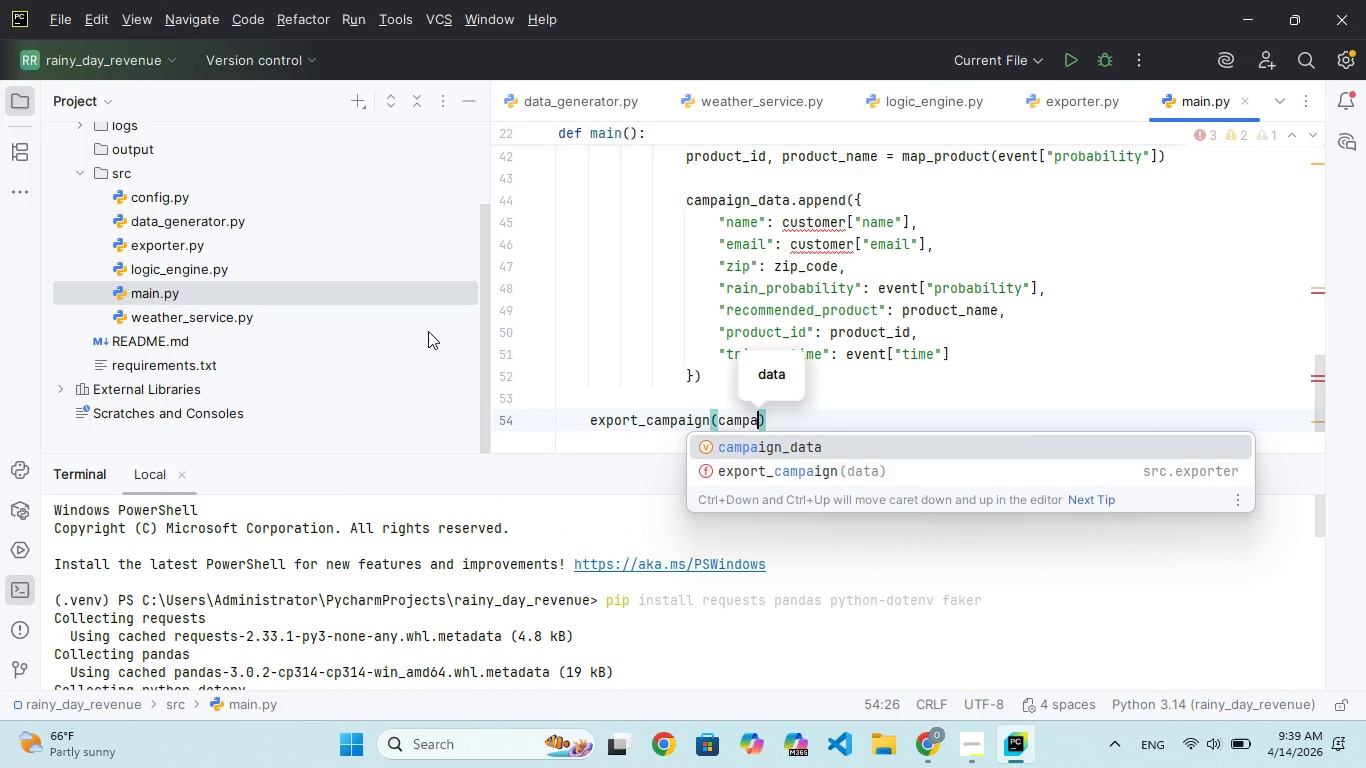 
key(Enter)
 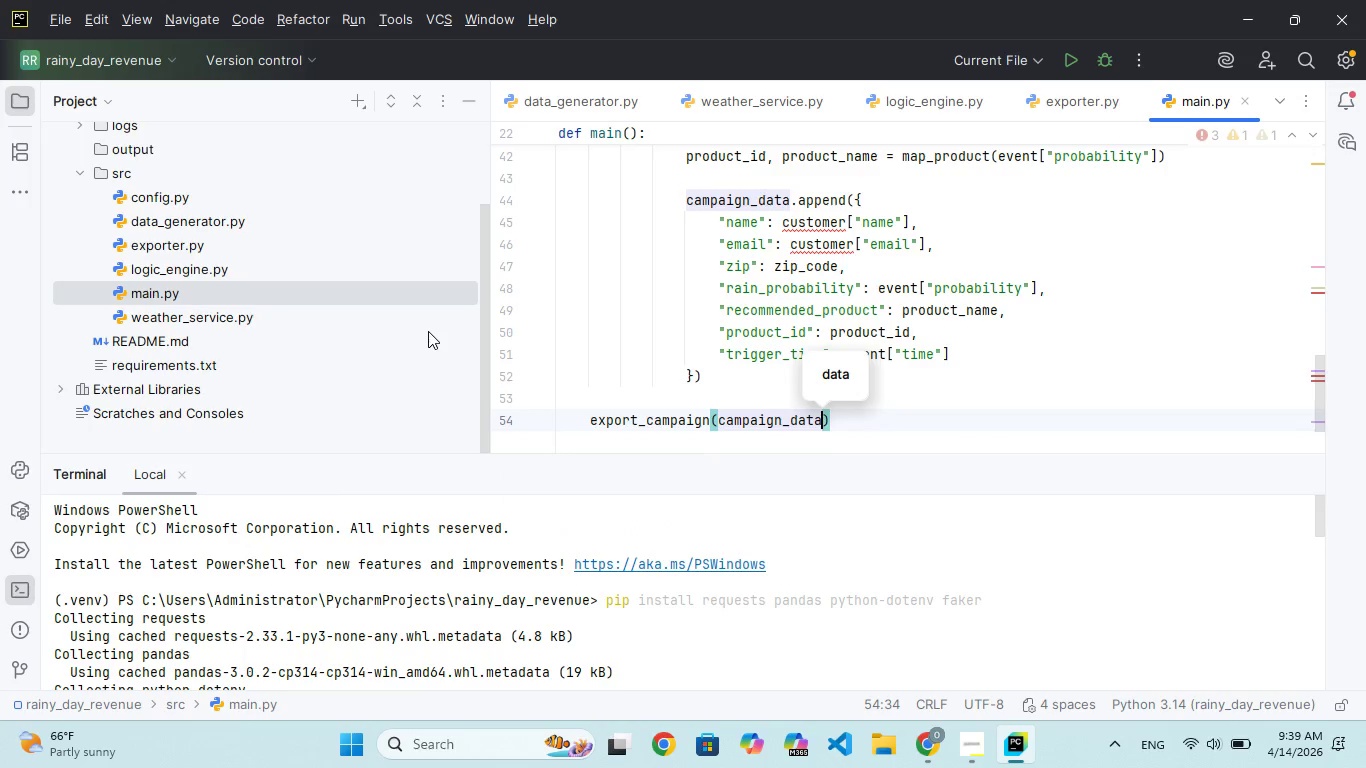 
key(ArrowRight)
 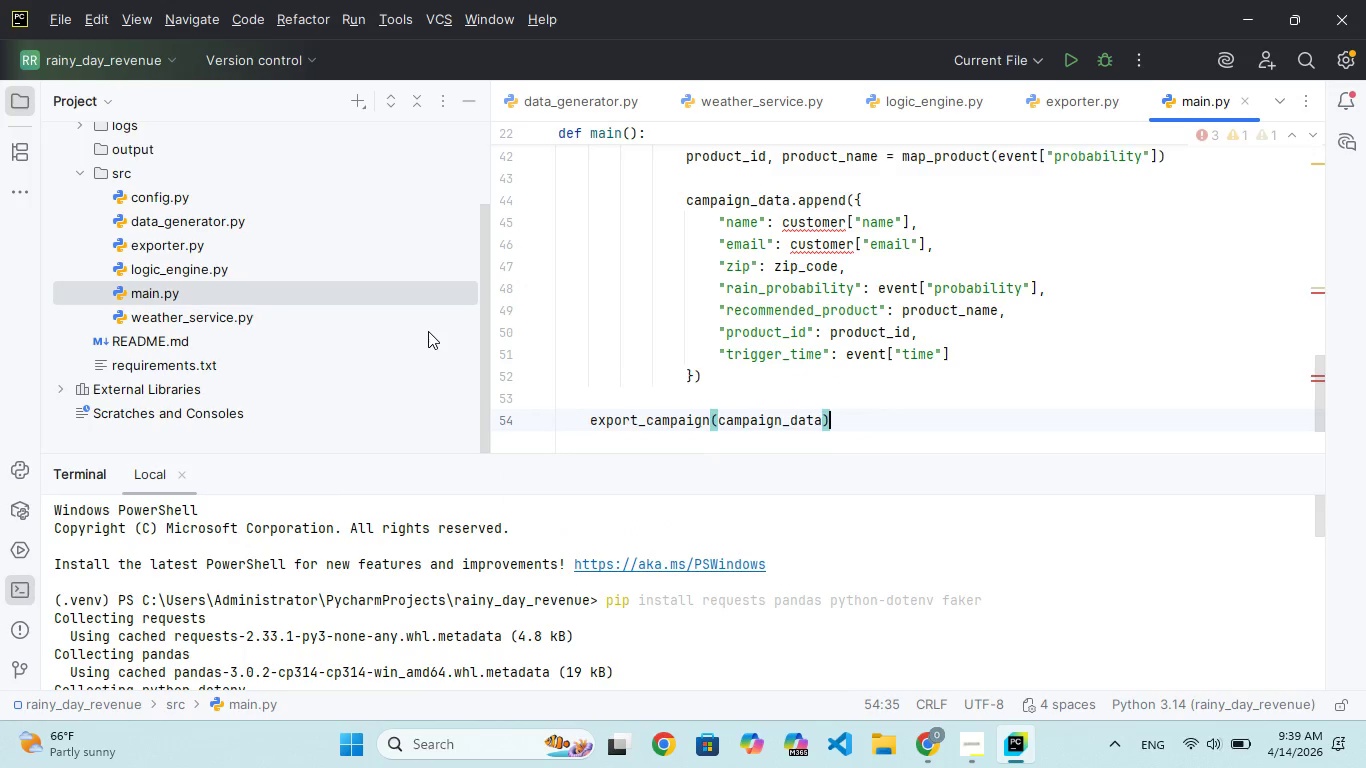 
key(Enter)
 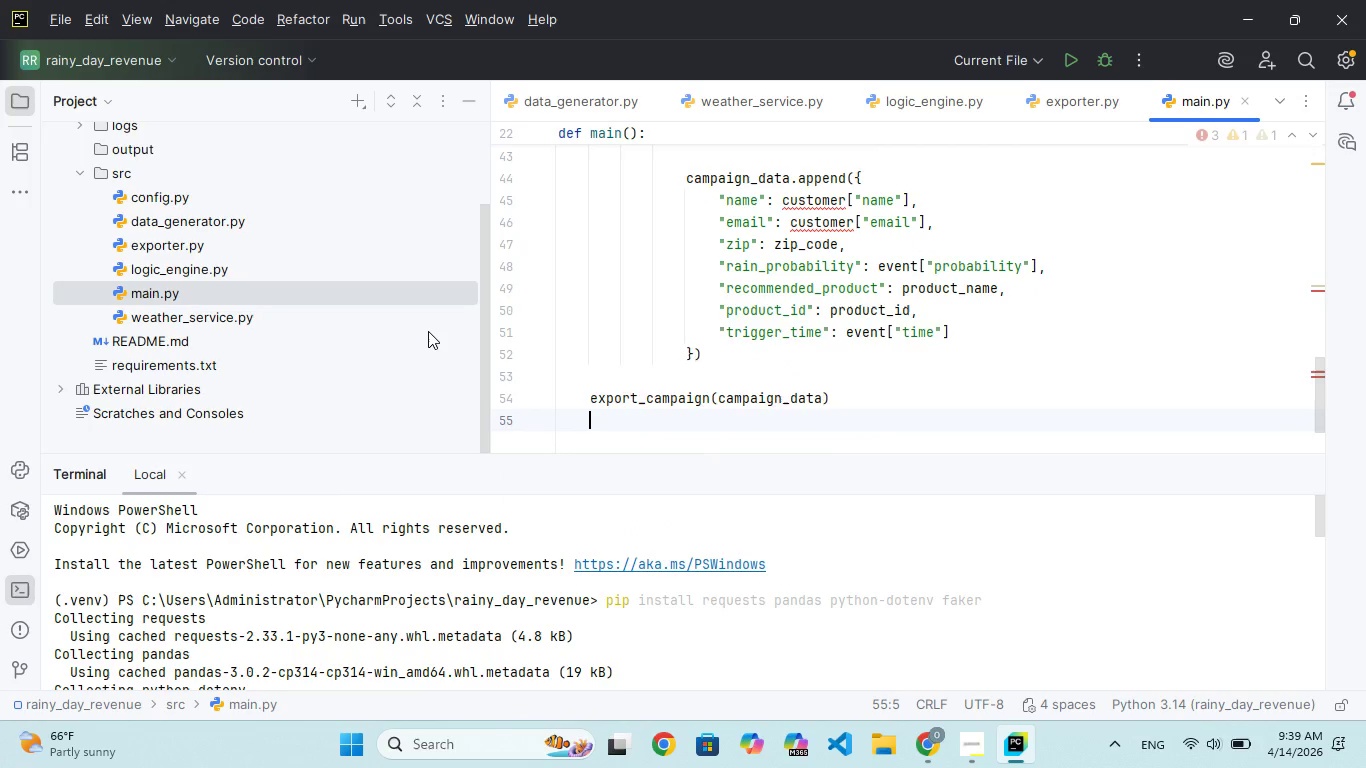 
key(Enter)
 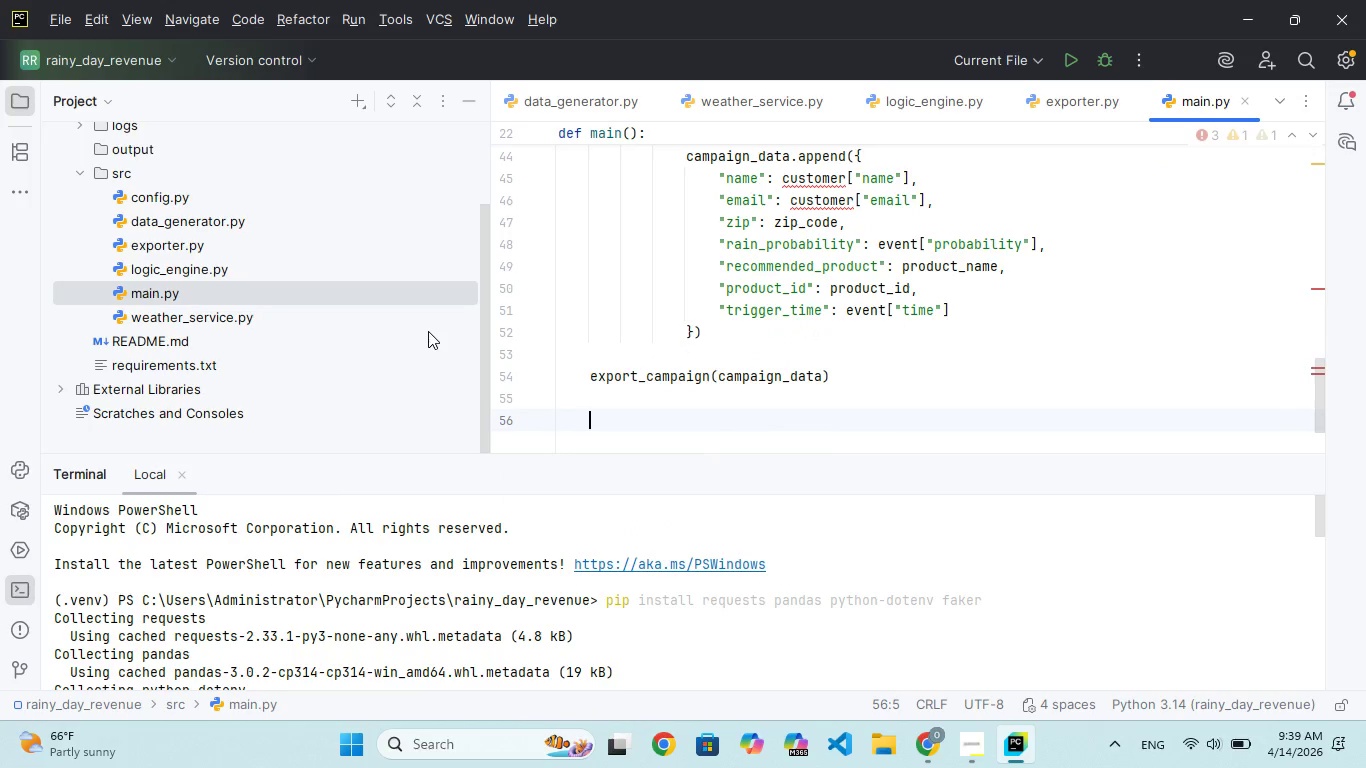 
key(Backspace)
type(if __nme__ +)
key(Backspace)
type(== "__min__)
 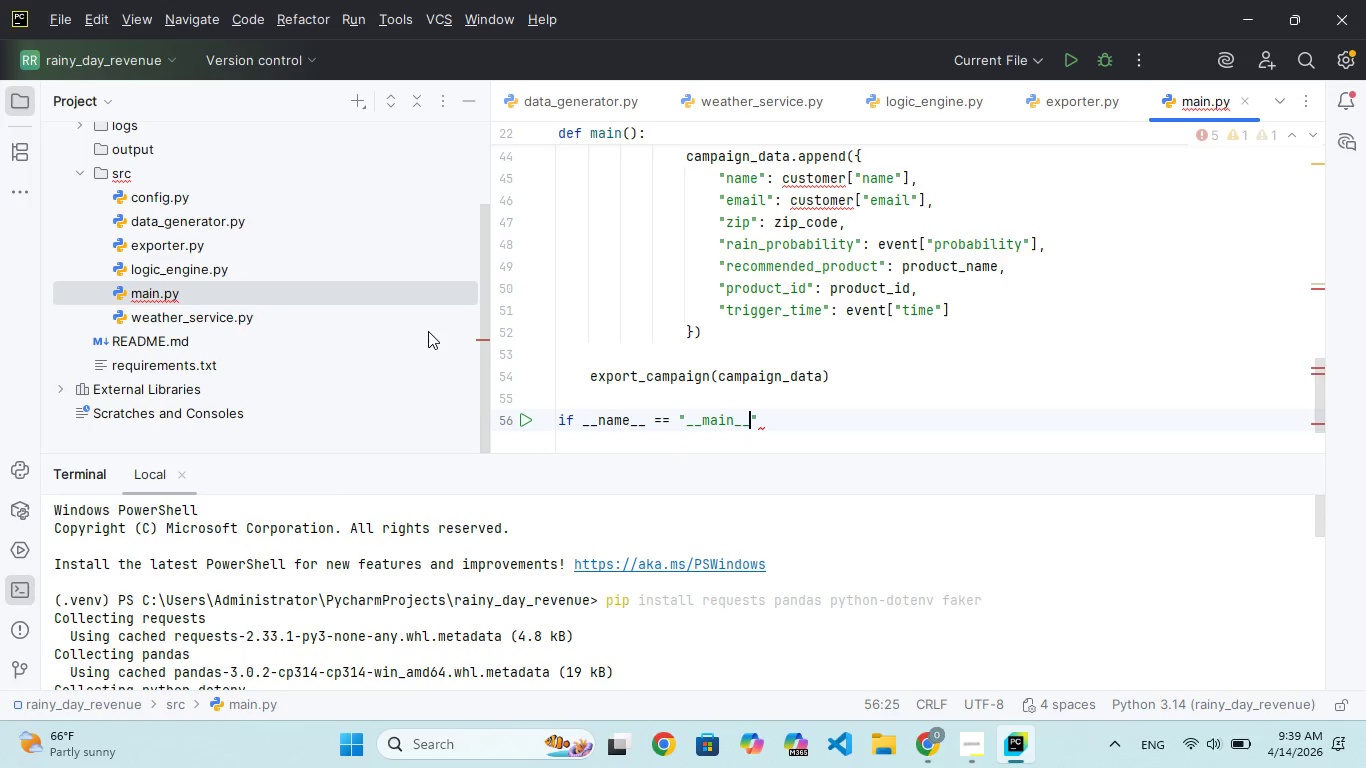 
 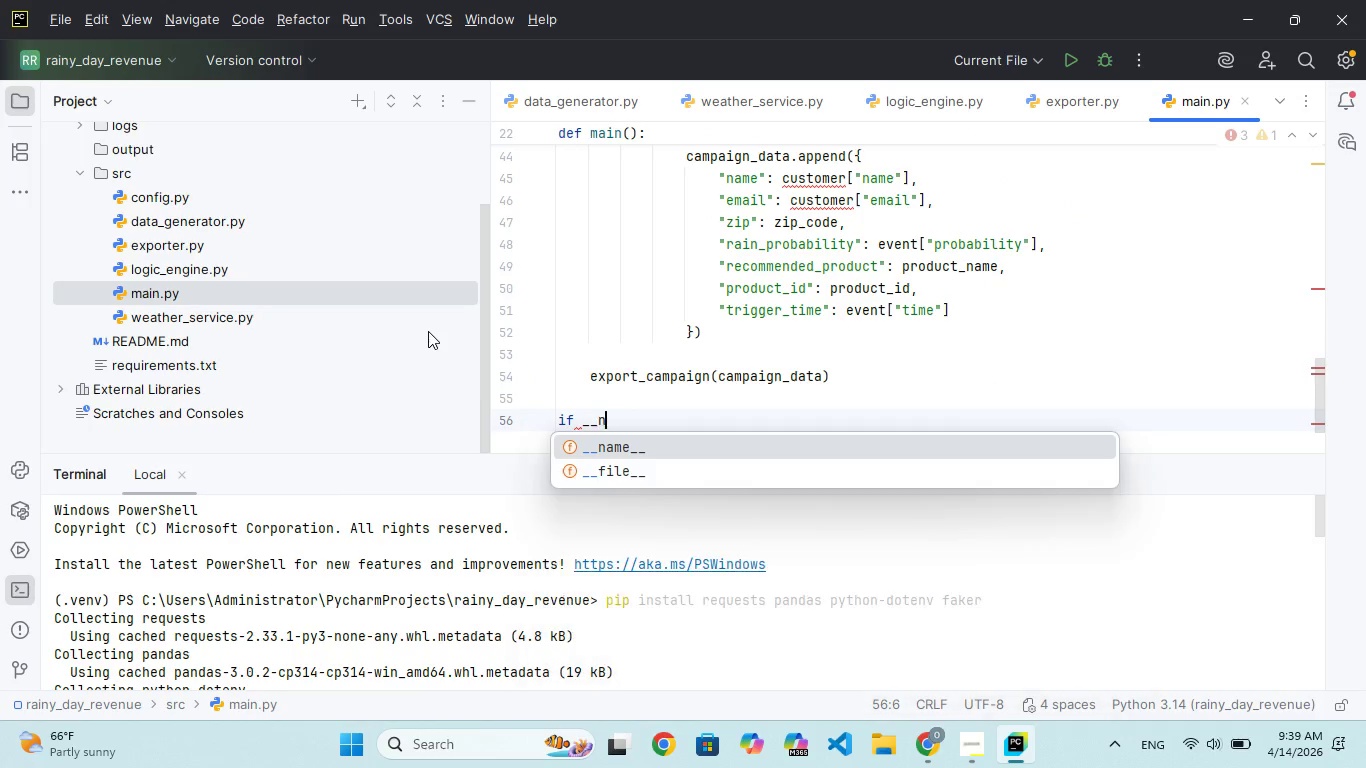 
hold_key(key=A, duration=0.39)
 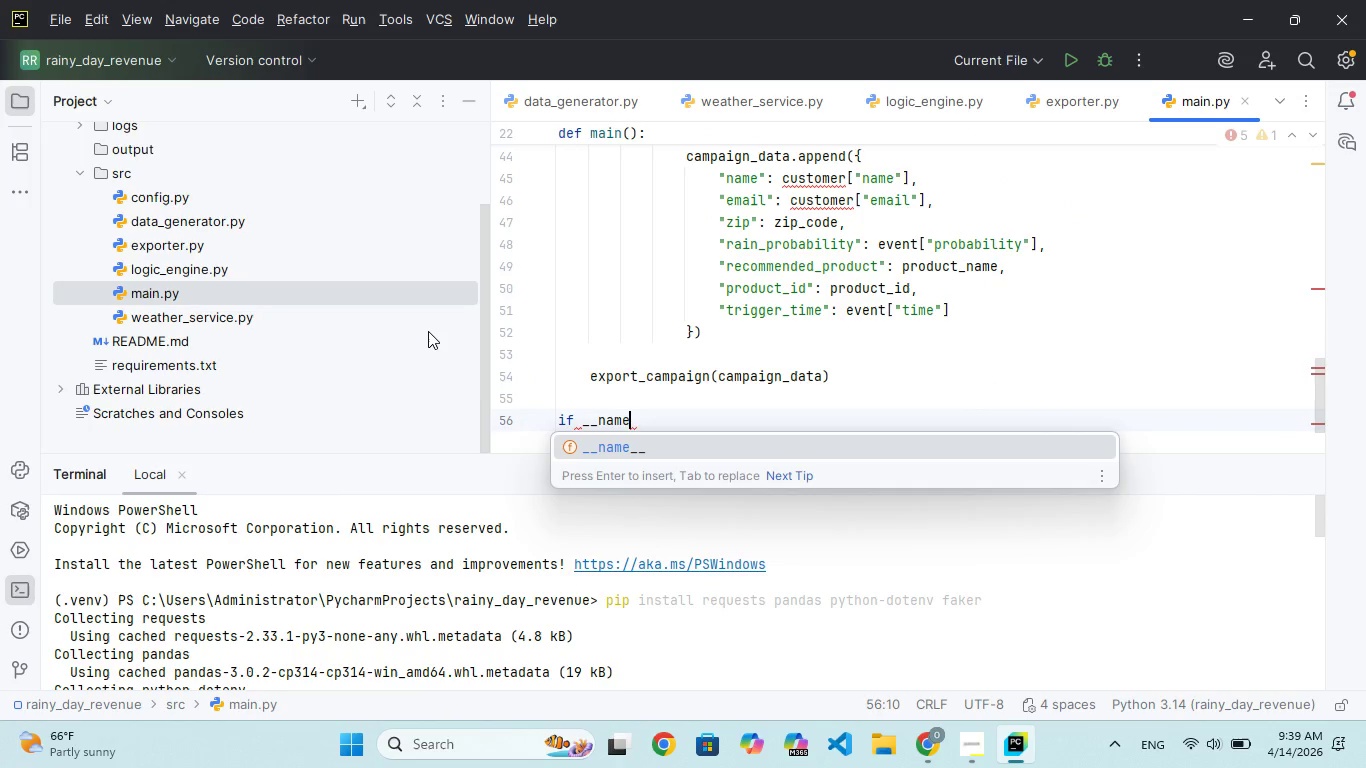 
hold_key(key=A, duration=0.31)
 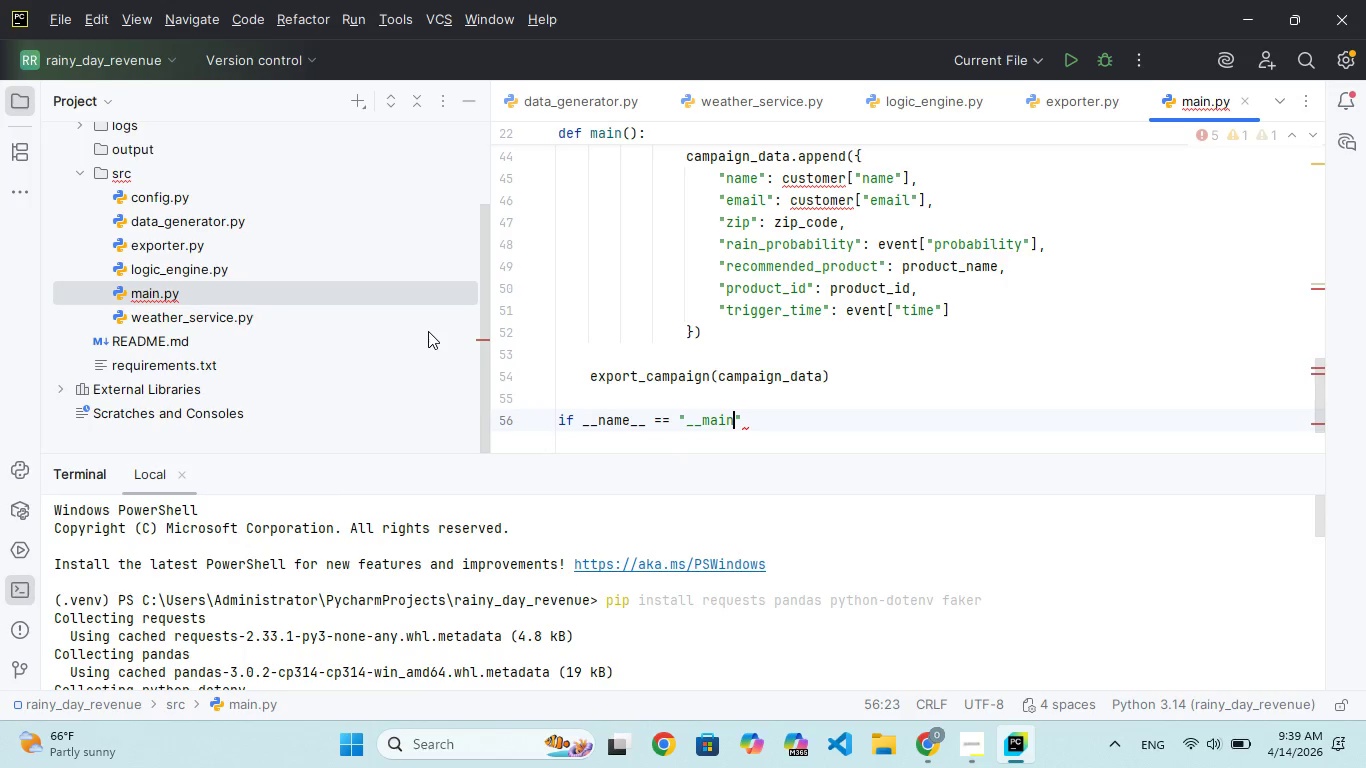 
key(ArrowRight)
 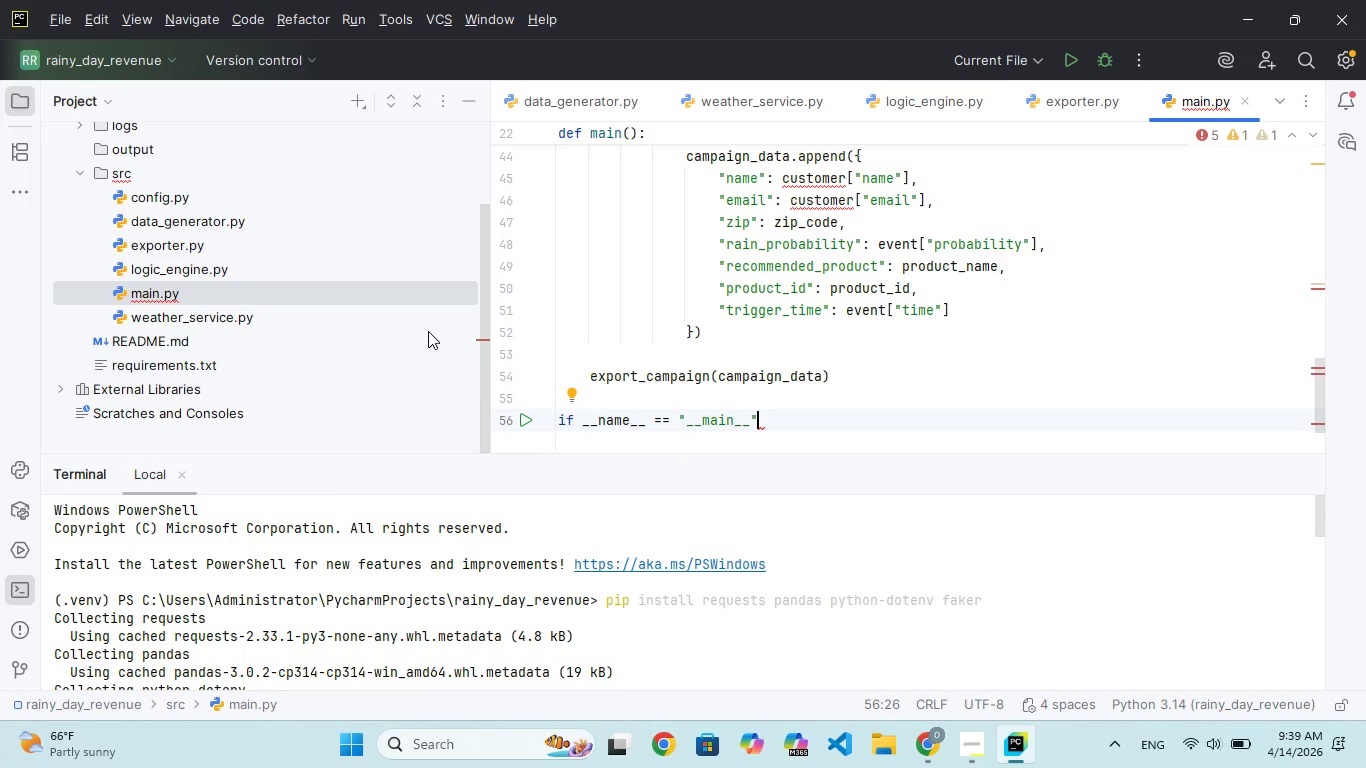 
key(Shift+Semicolon)
 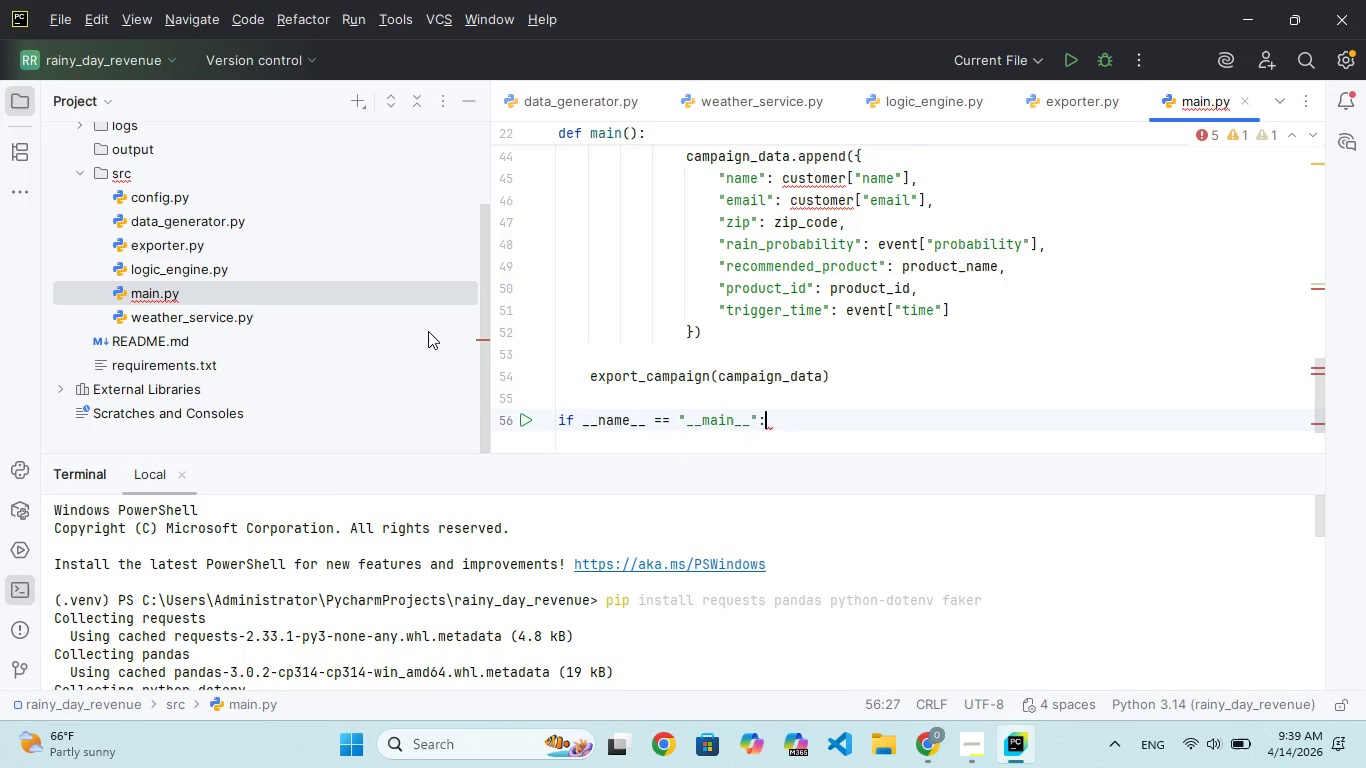 
key(Enter)
 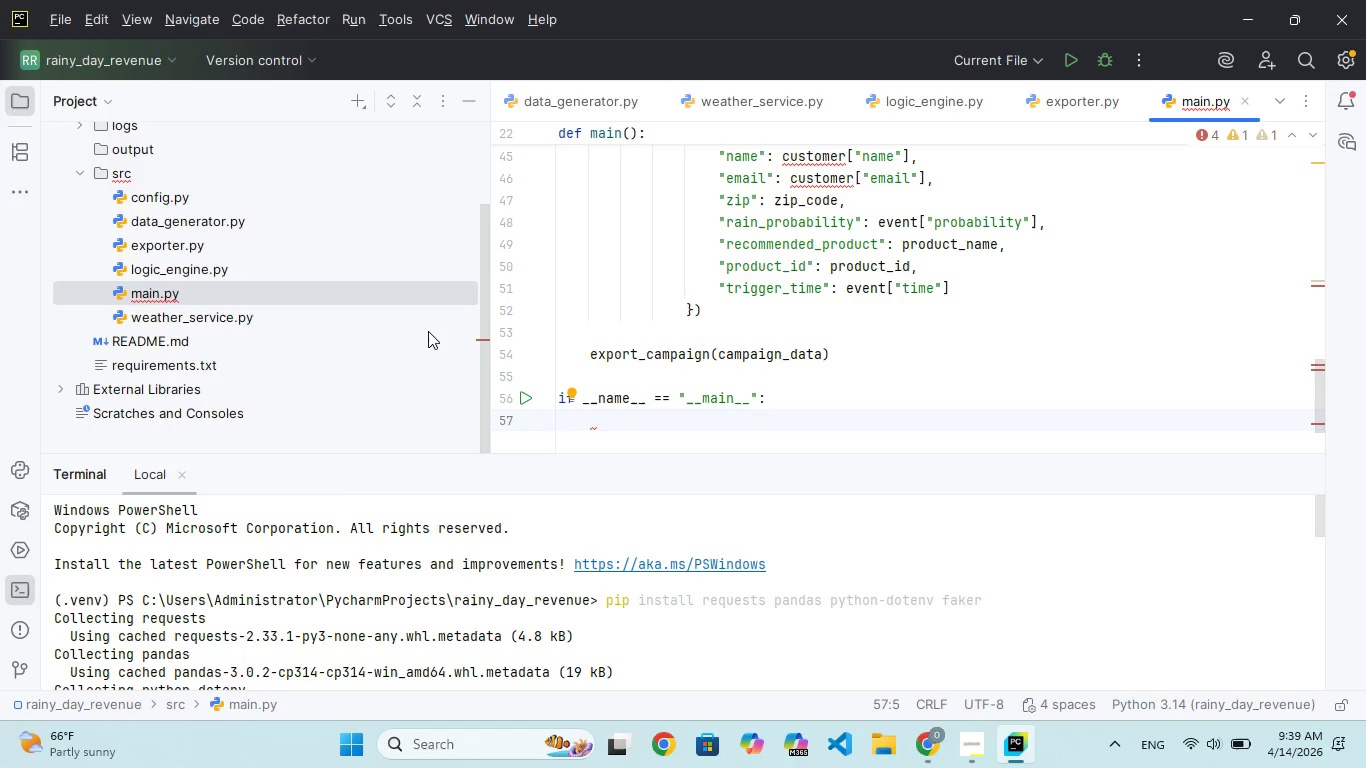 
type(main)
 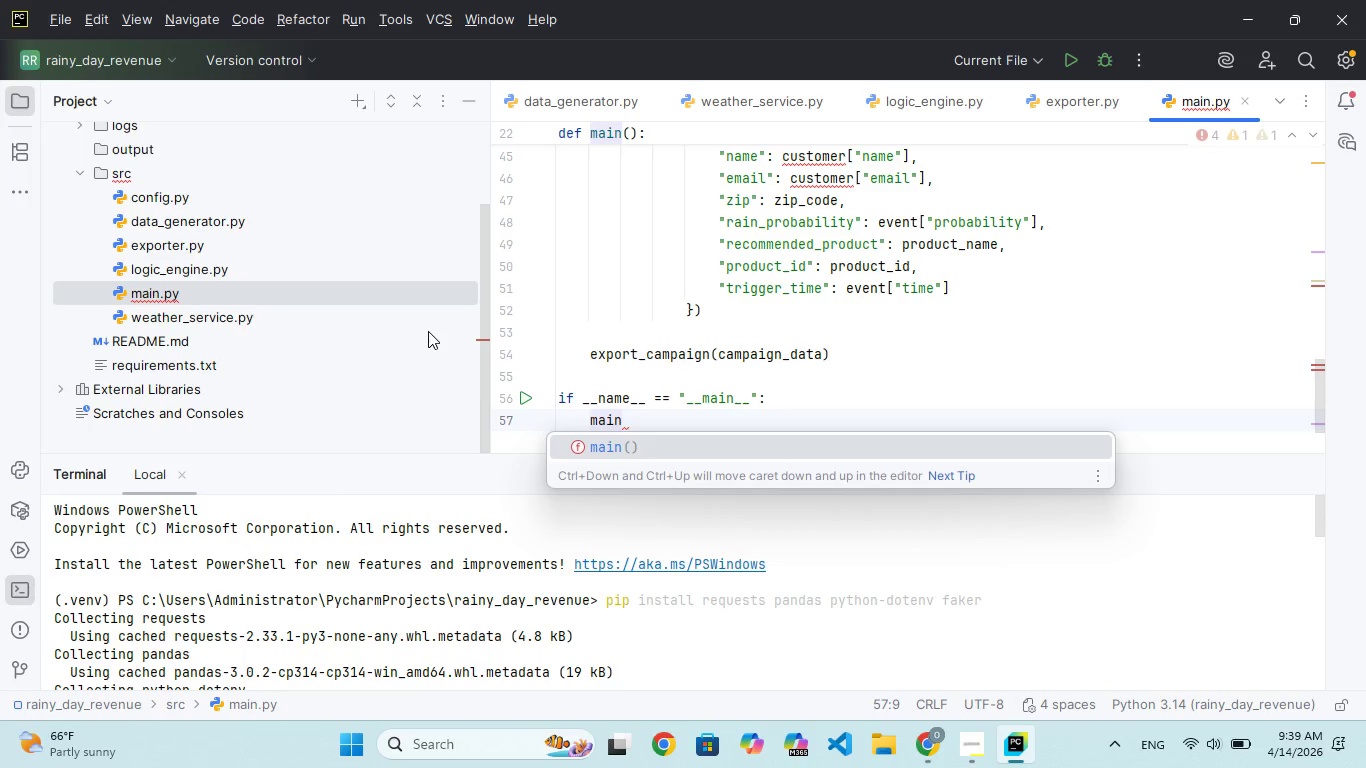 
key(Enter)
 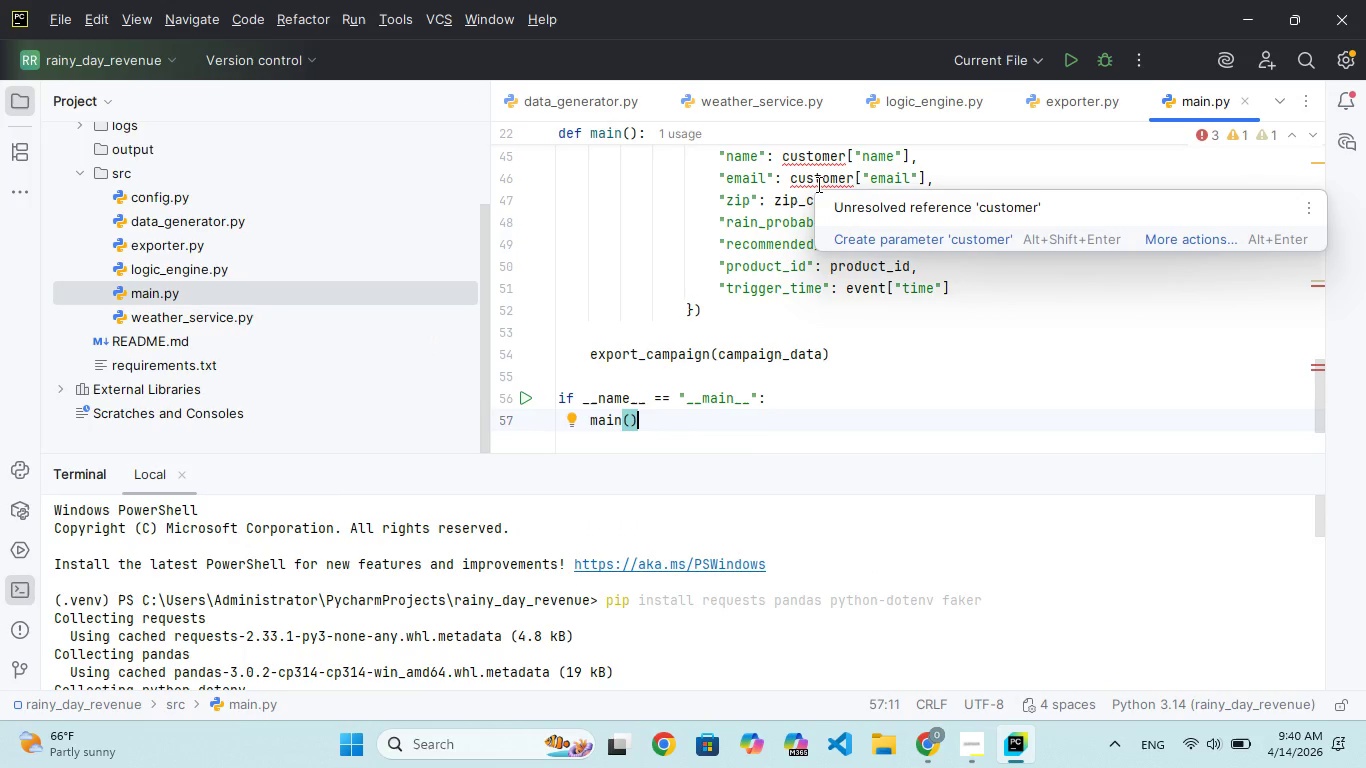 
wait(5.08)
 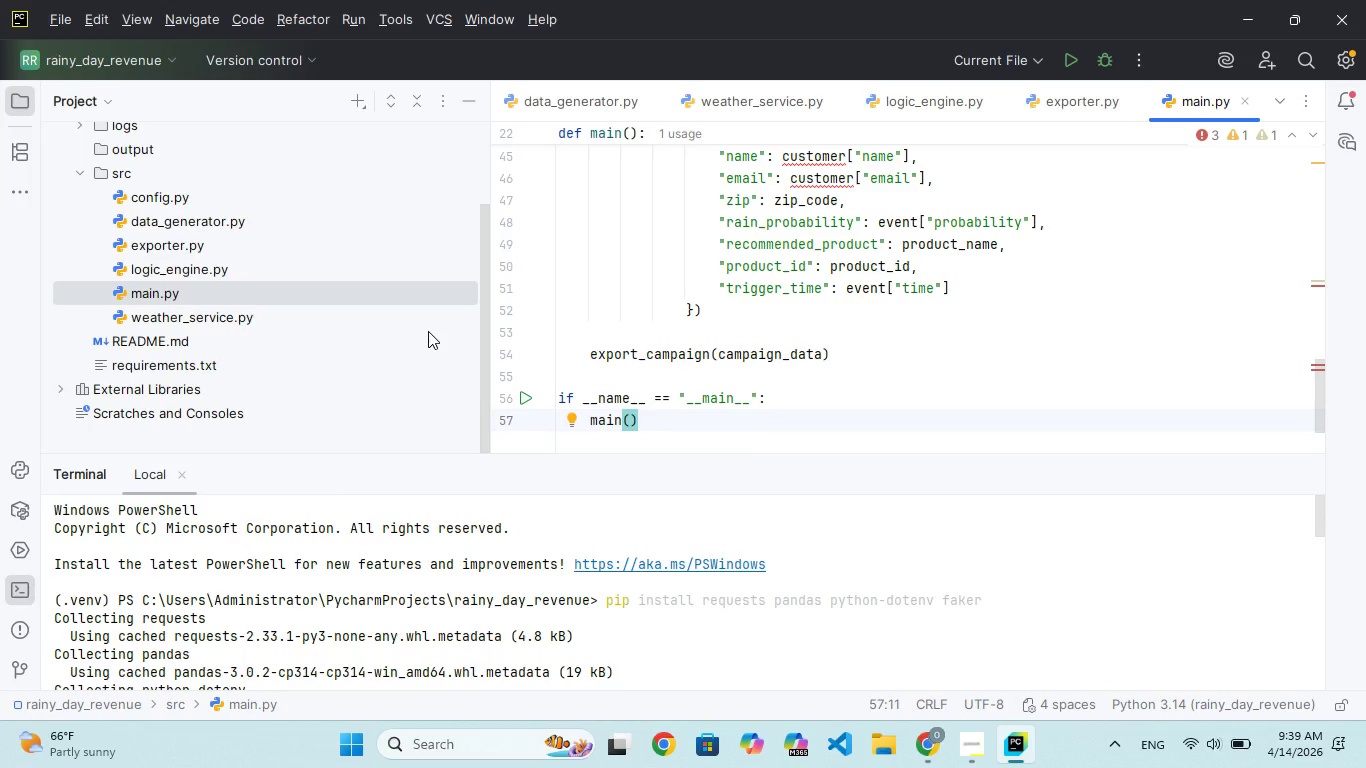 
left_click([859, 233])
 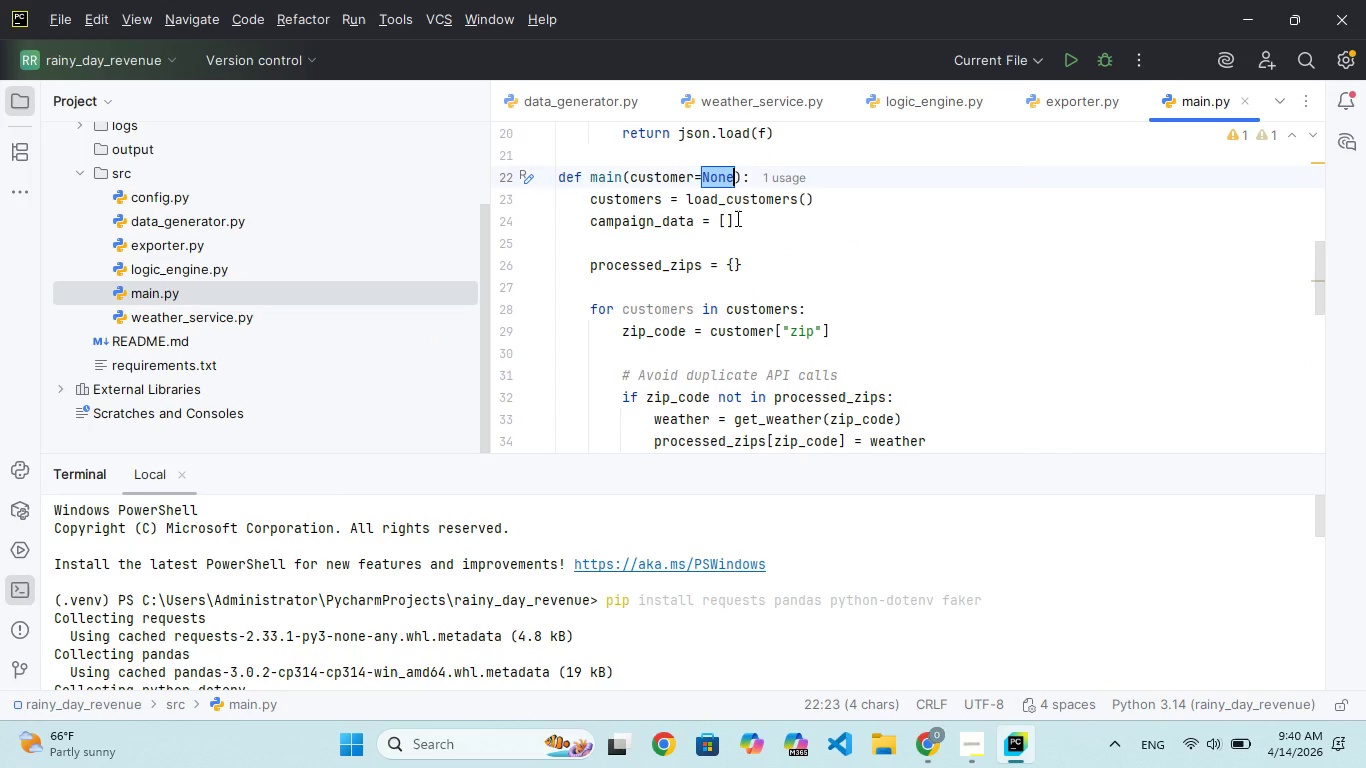 
mouse_move([734, 207])
 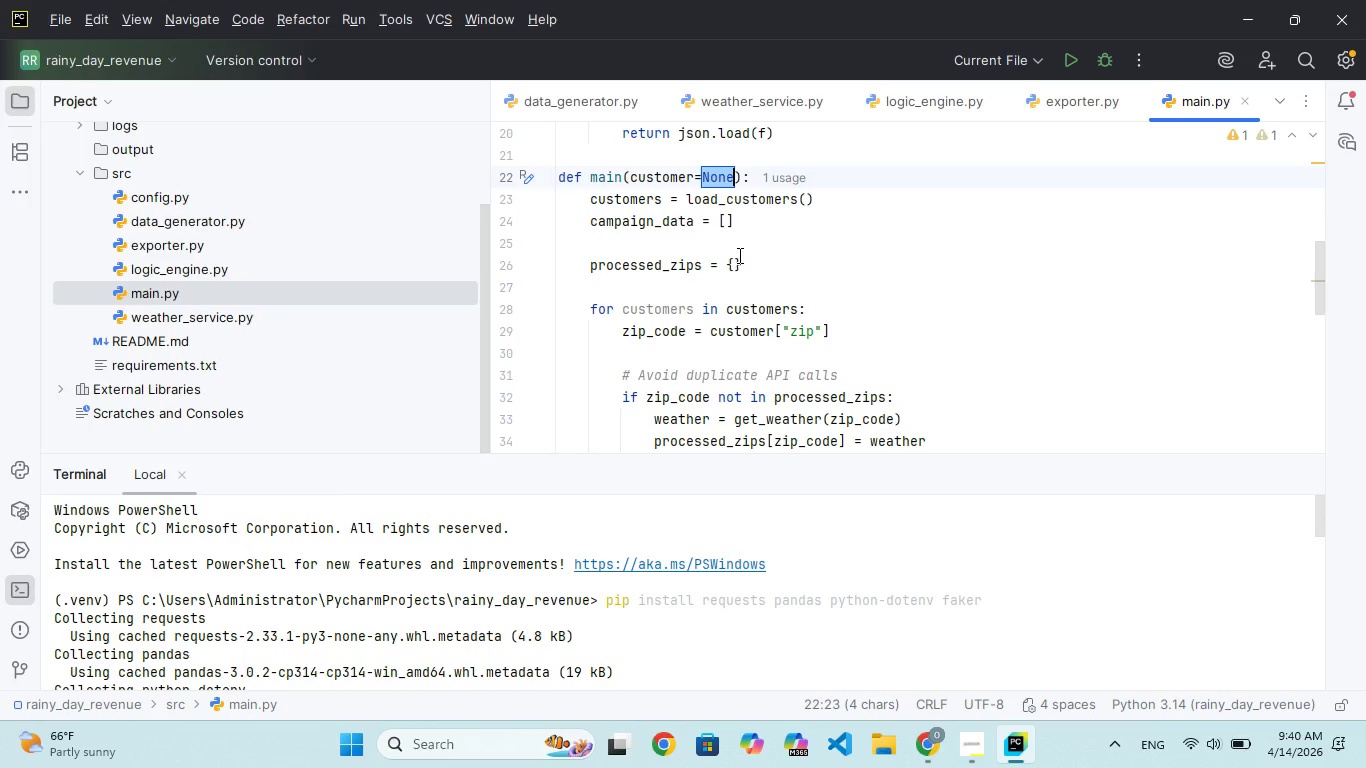 
wait(54.66)
 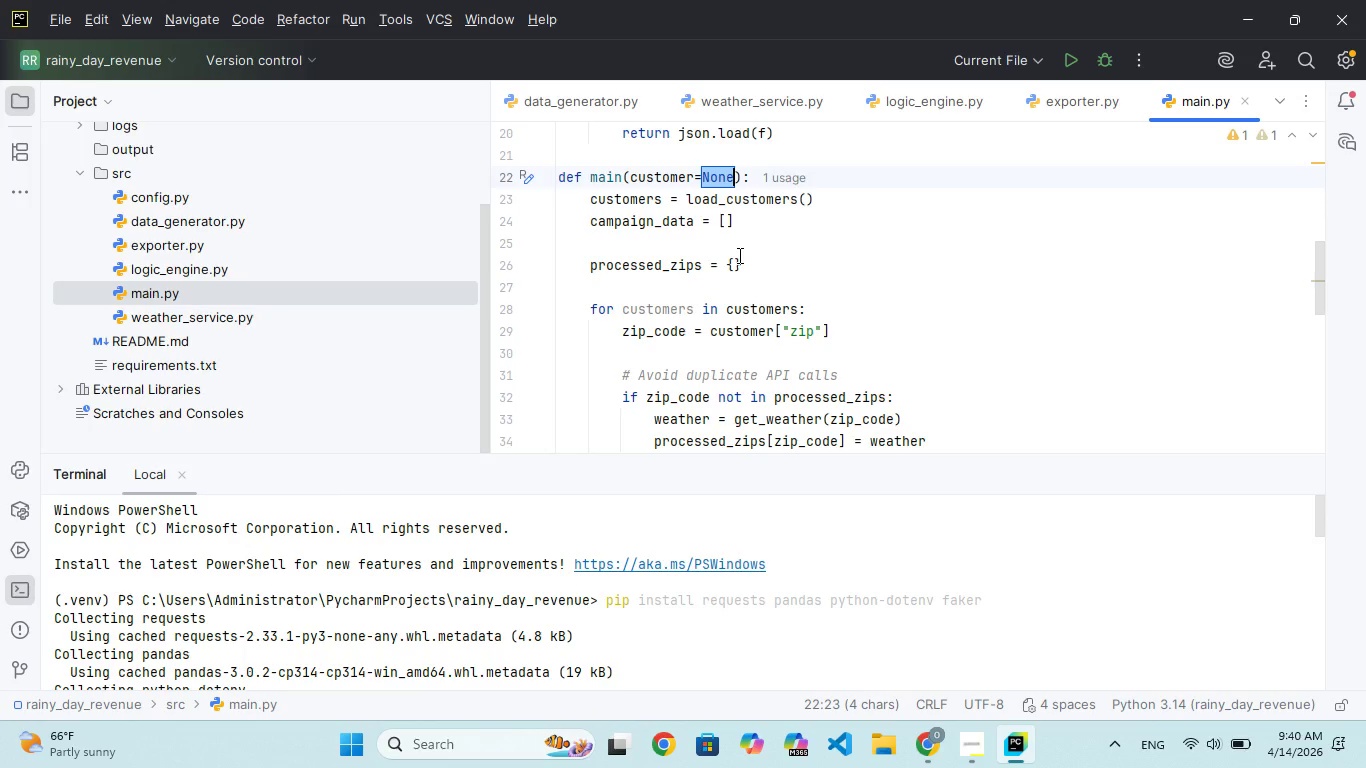 
scroll: coordinate [752, 252], scroll_direction: down, amount: 155.0
 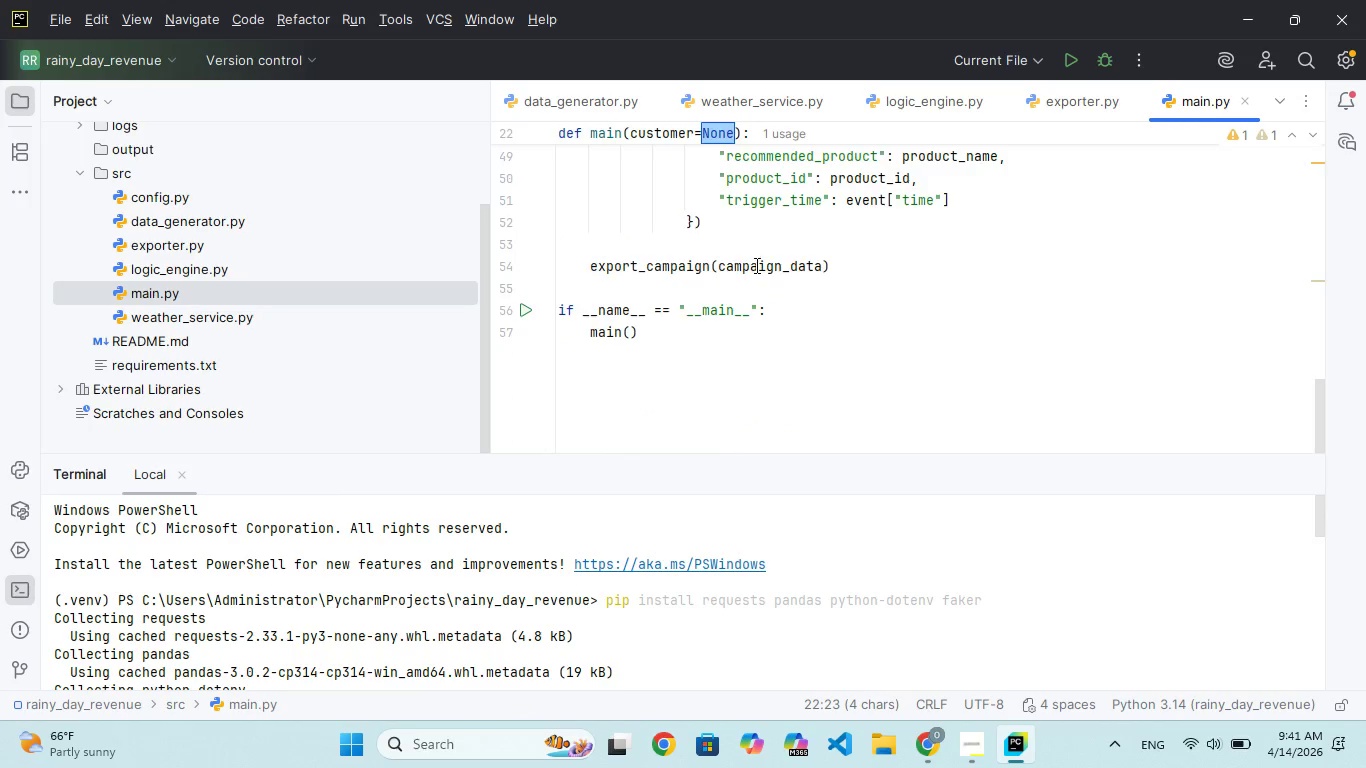 
scroll: coordinate [744, 253], scroll_direction: up, amount: 165.0
 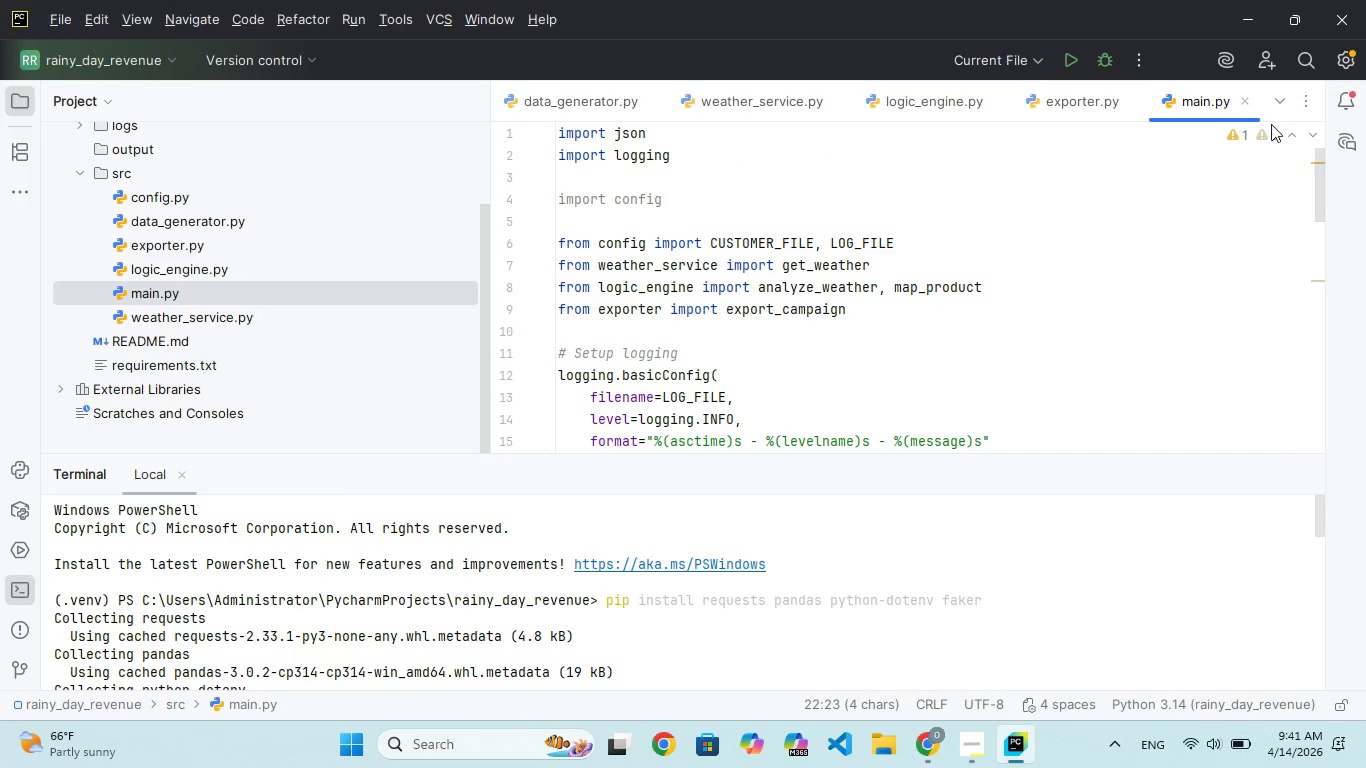 
mouse_move([1219, 139])
 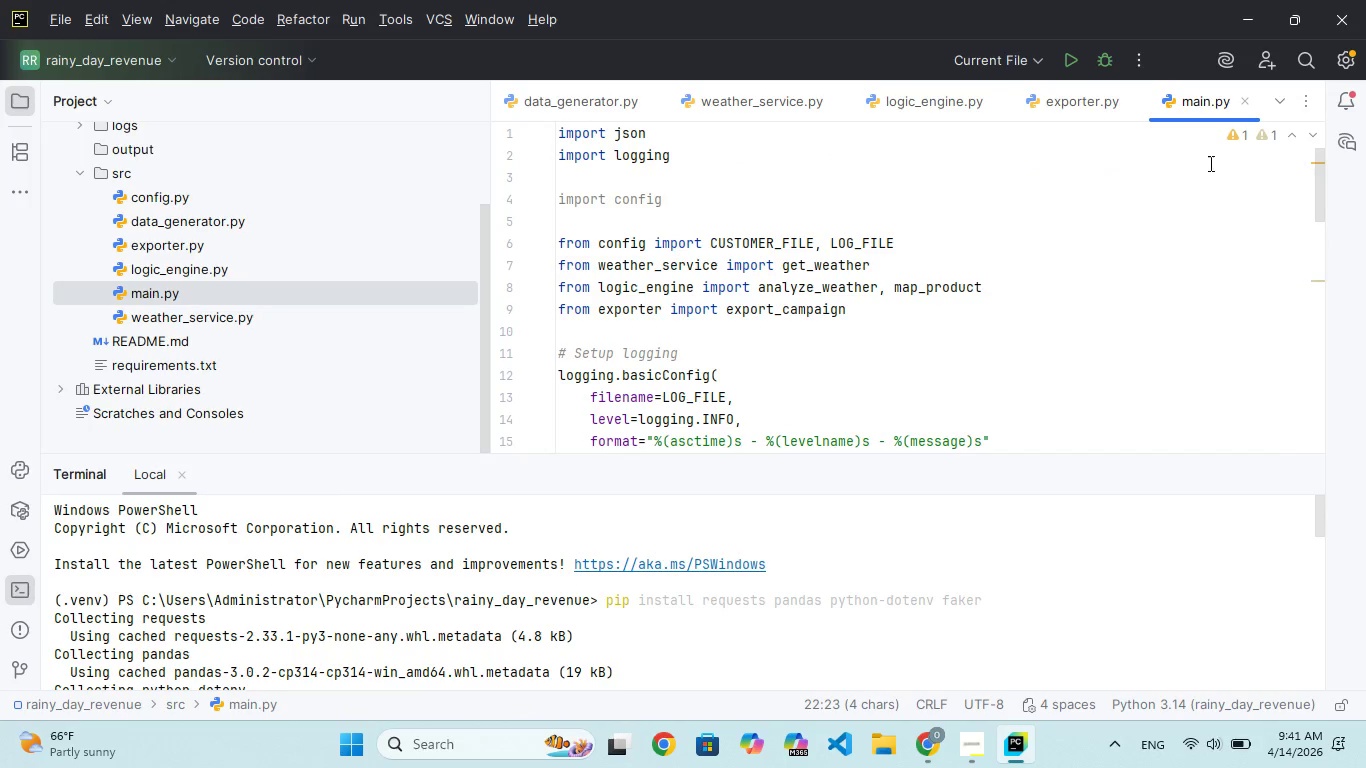 
left_click([1234, 145])
 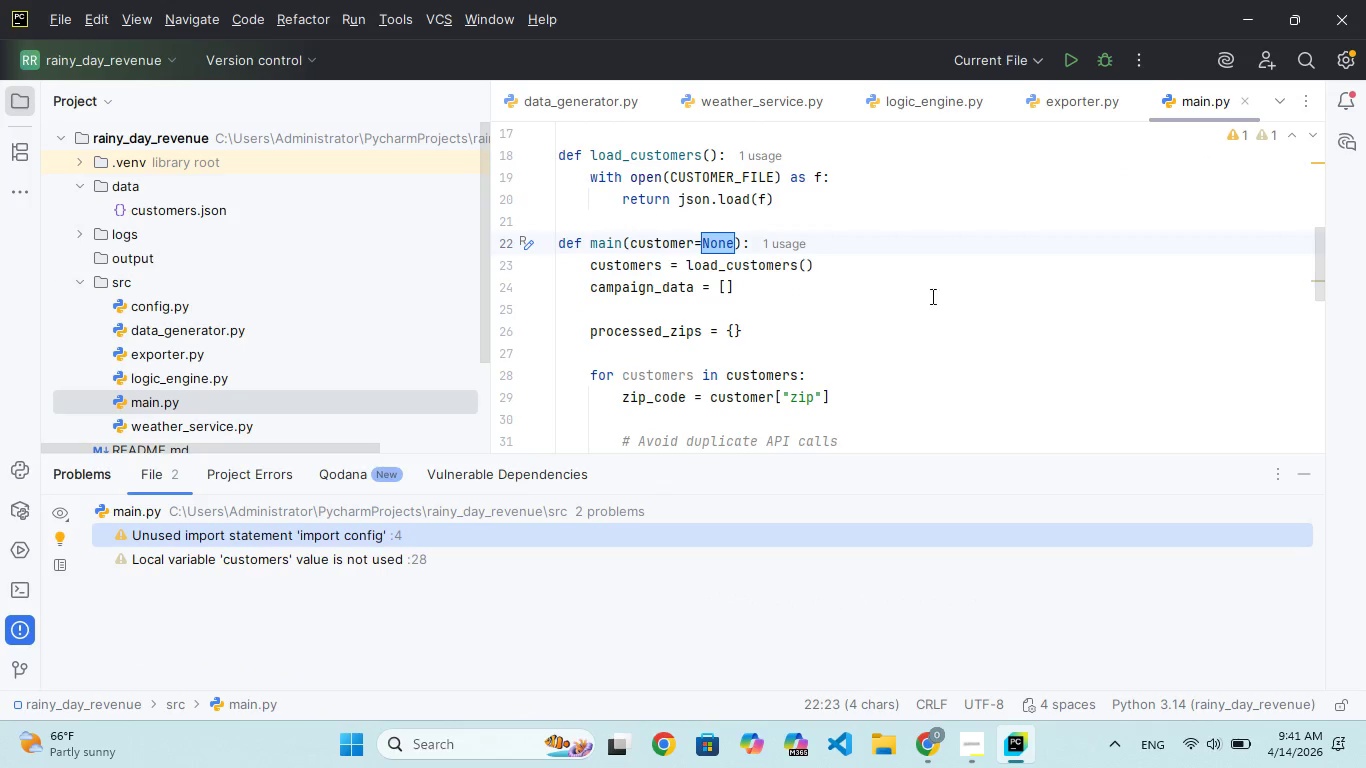 
left_click([877, 345])
 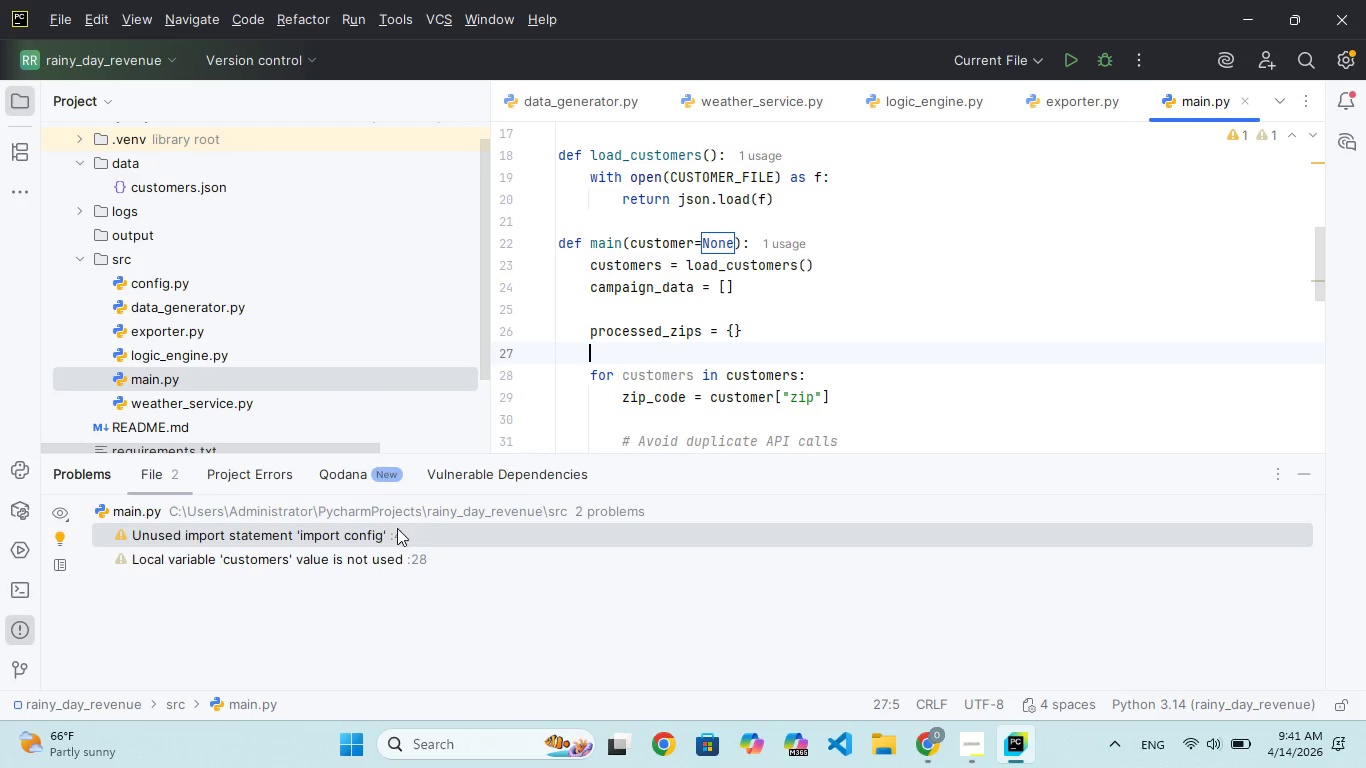 
double_click([385, 531])
 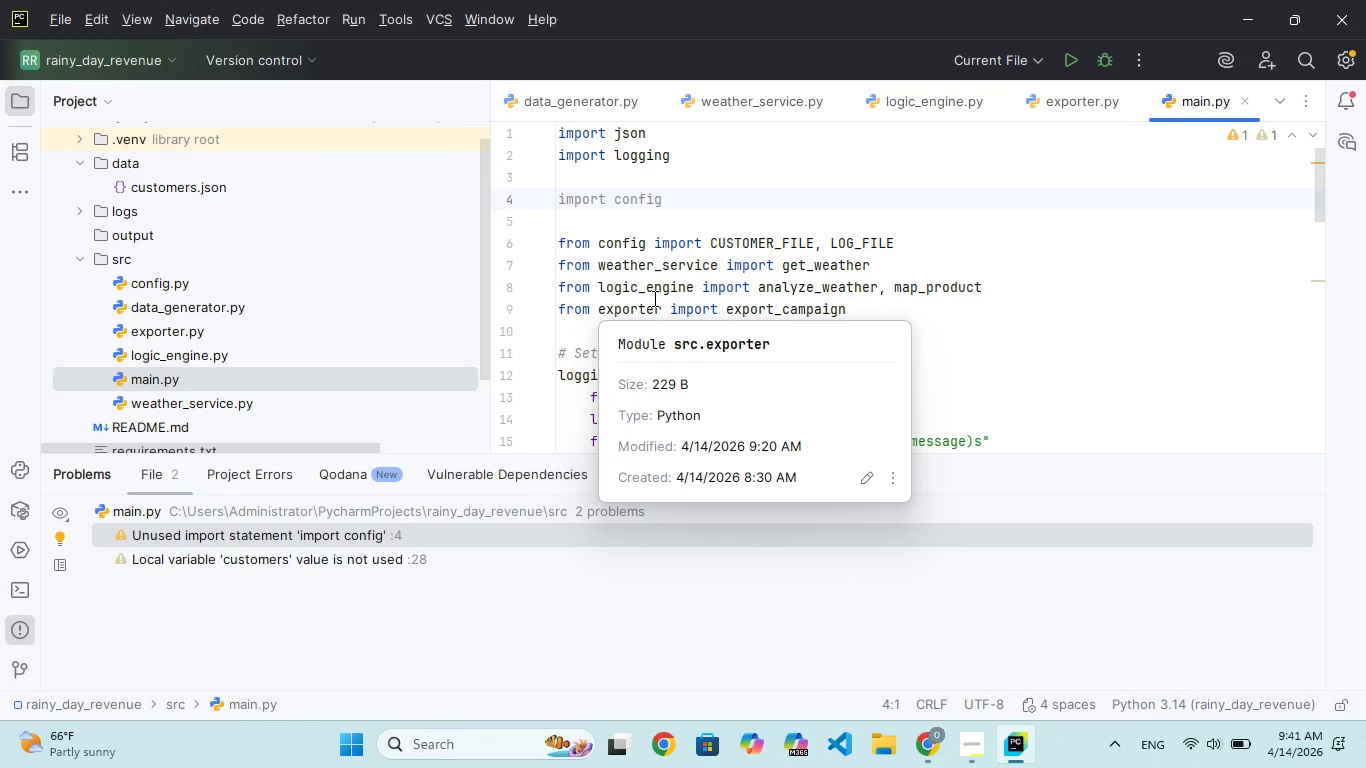 
key(Backspace)
 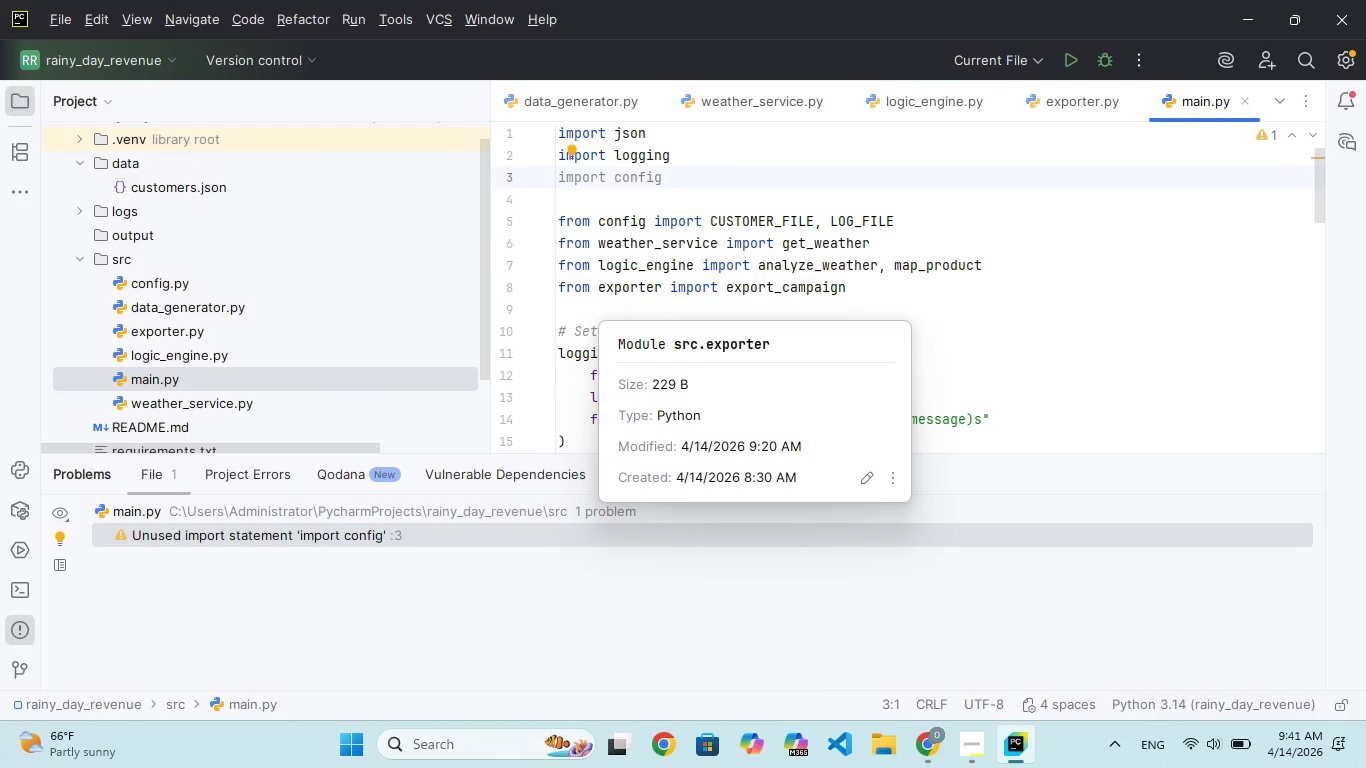 
key(ArrowDown)
 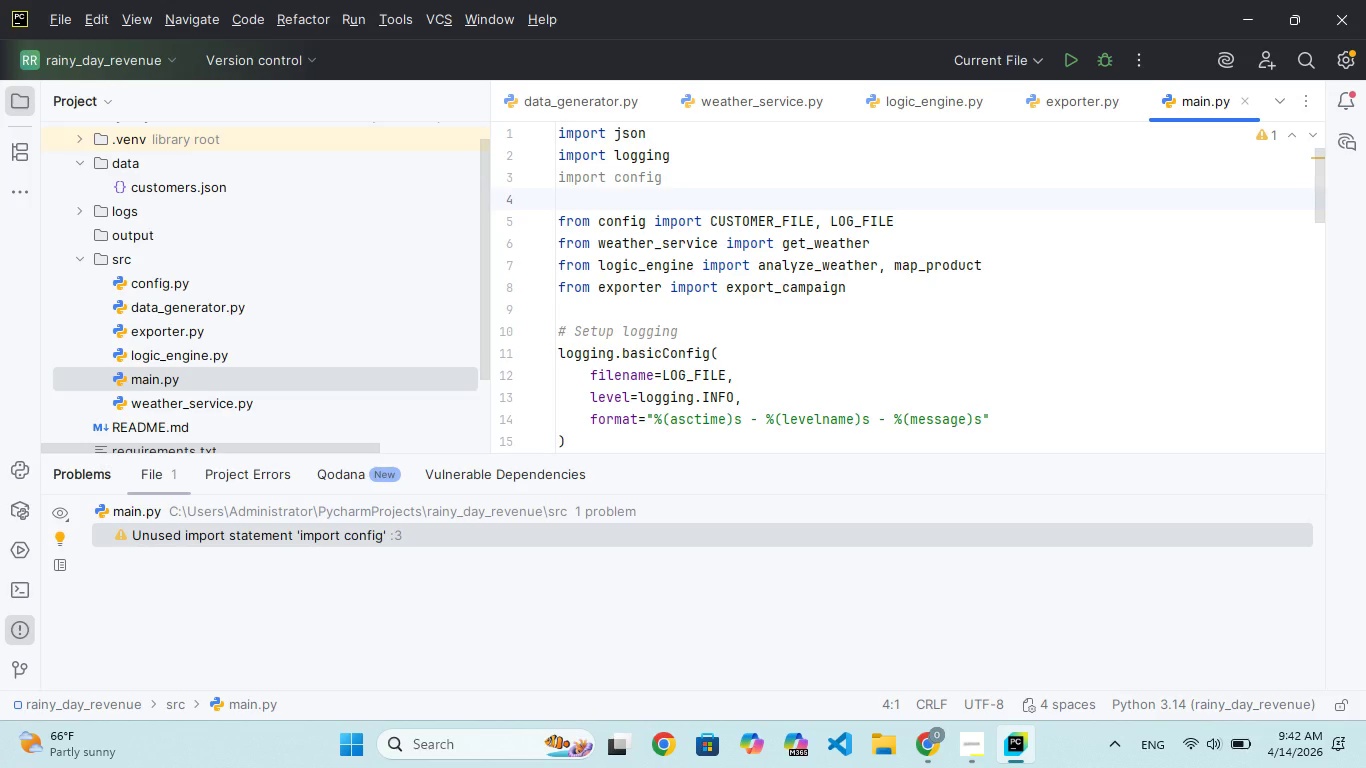 
wait(61.56)
 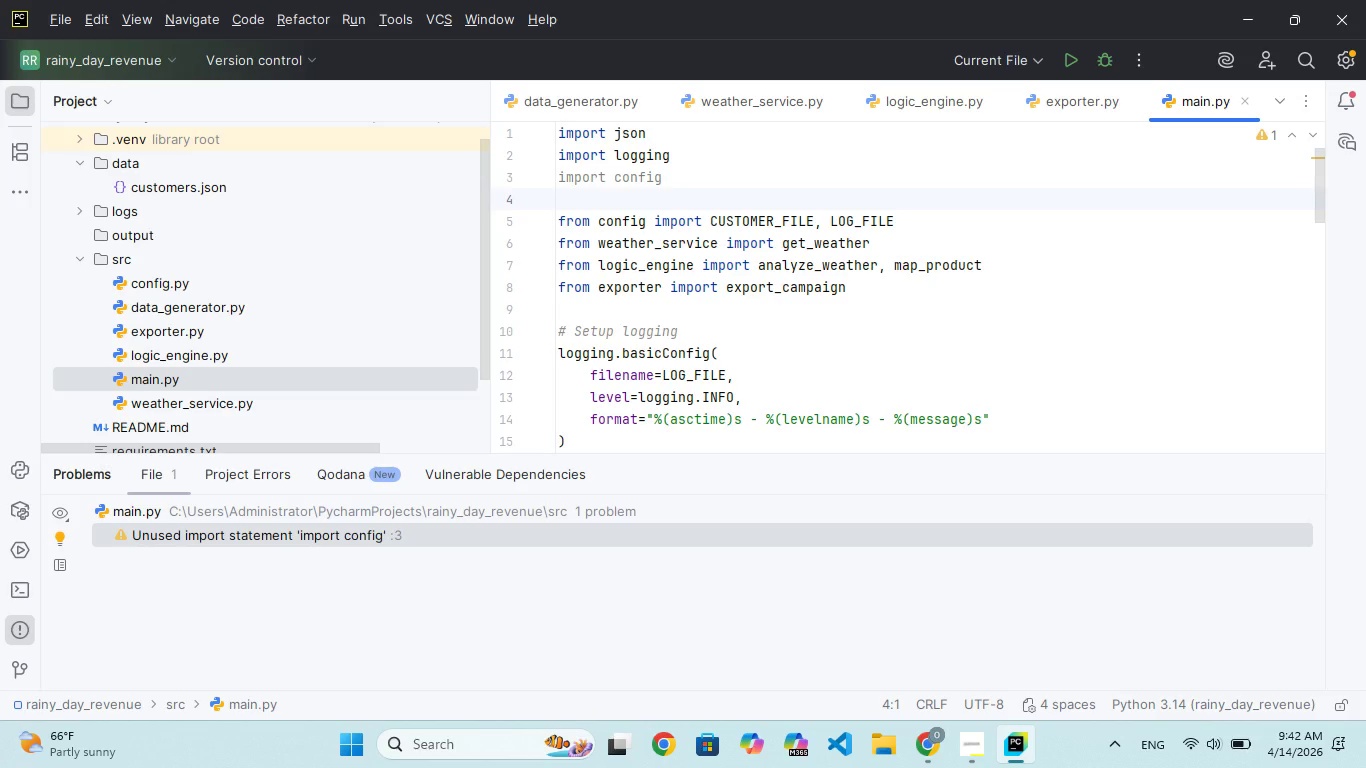 
scroll: coordinate [788, 347], scroll_direction: up, amount: 69.0
 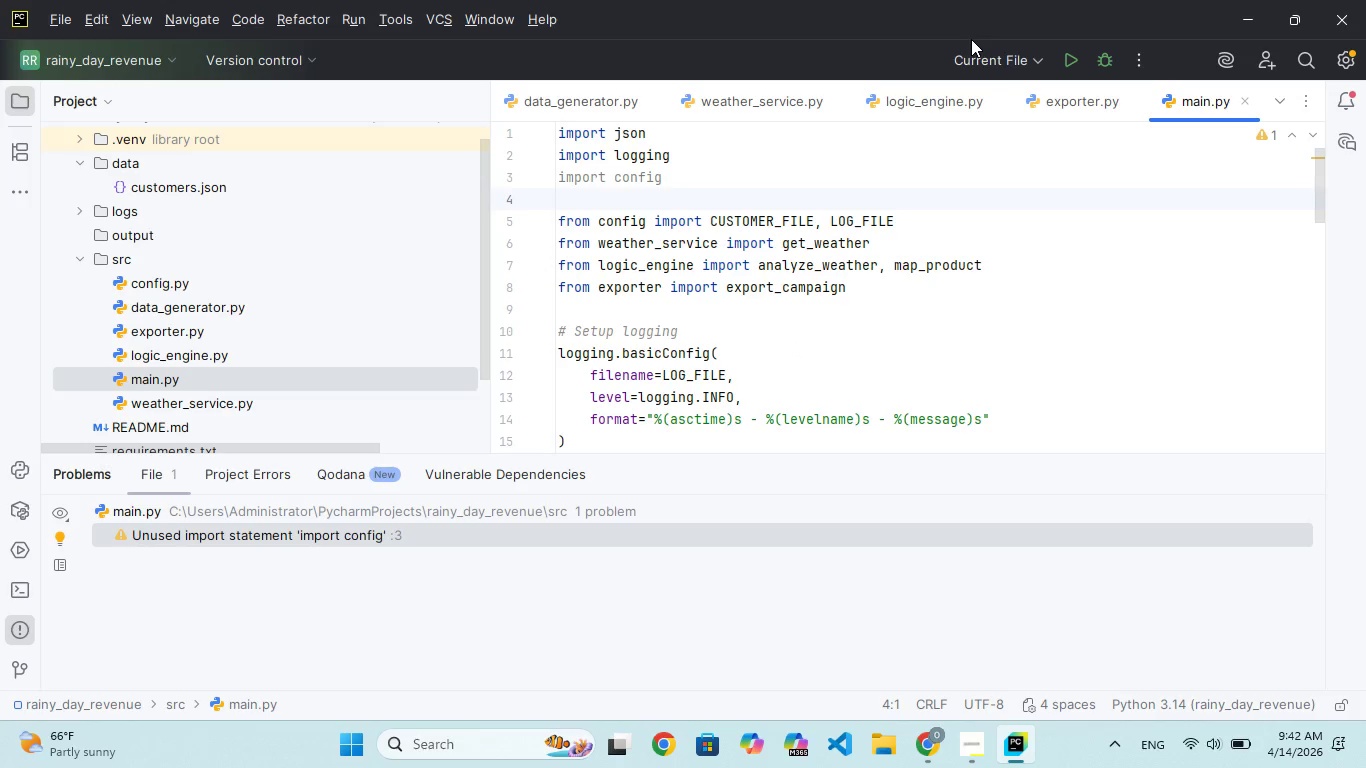 
wait(7.71)
 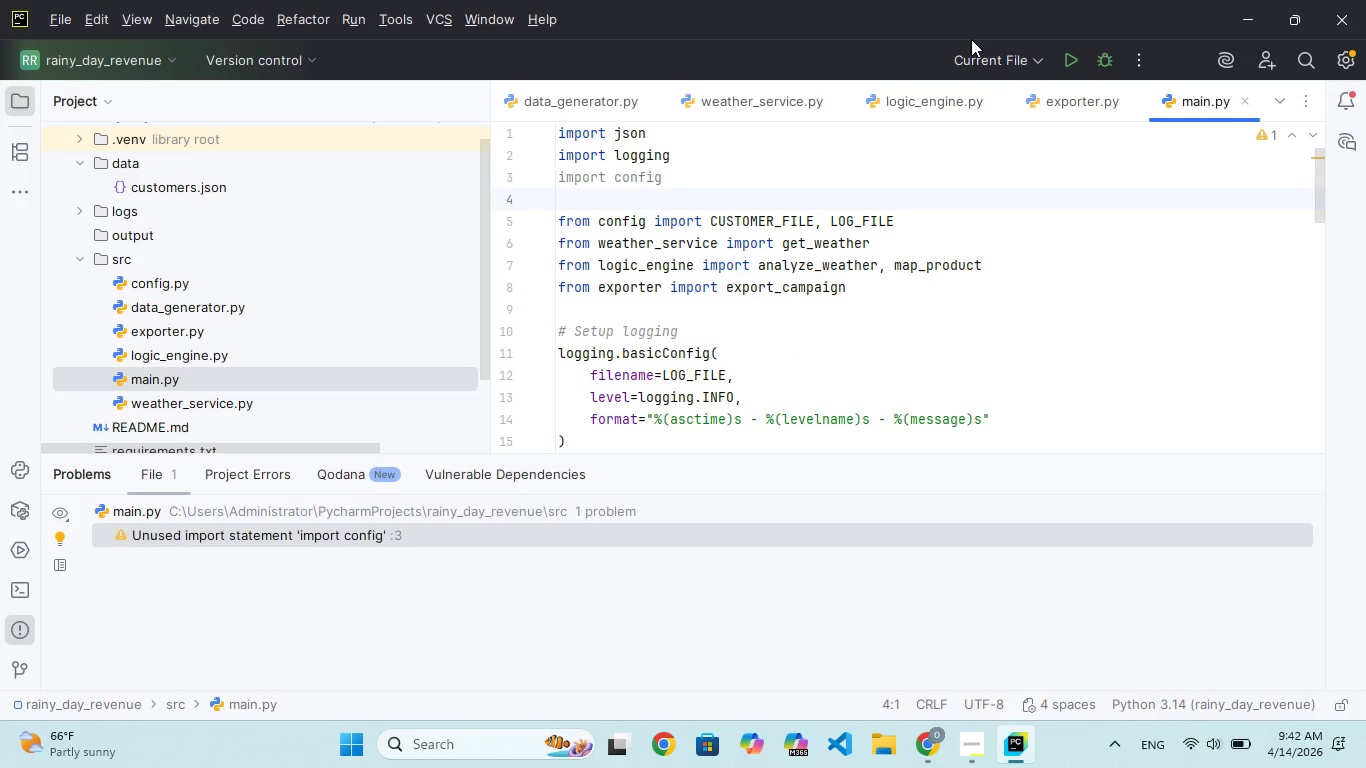 
double_click([0, 583])
 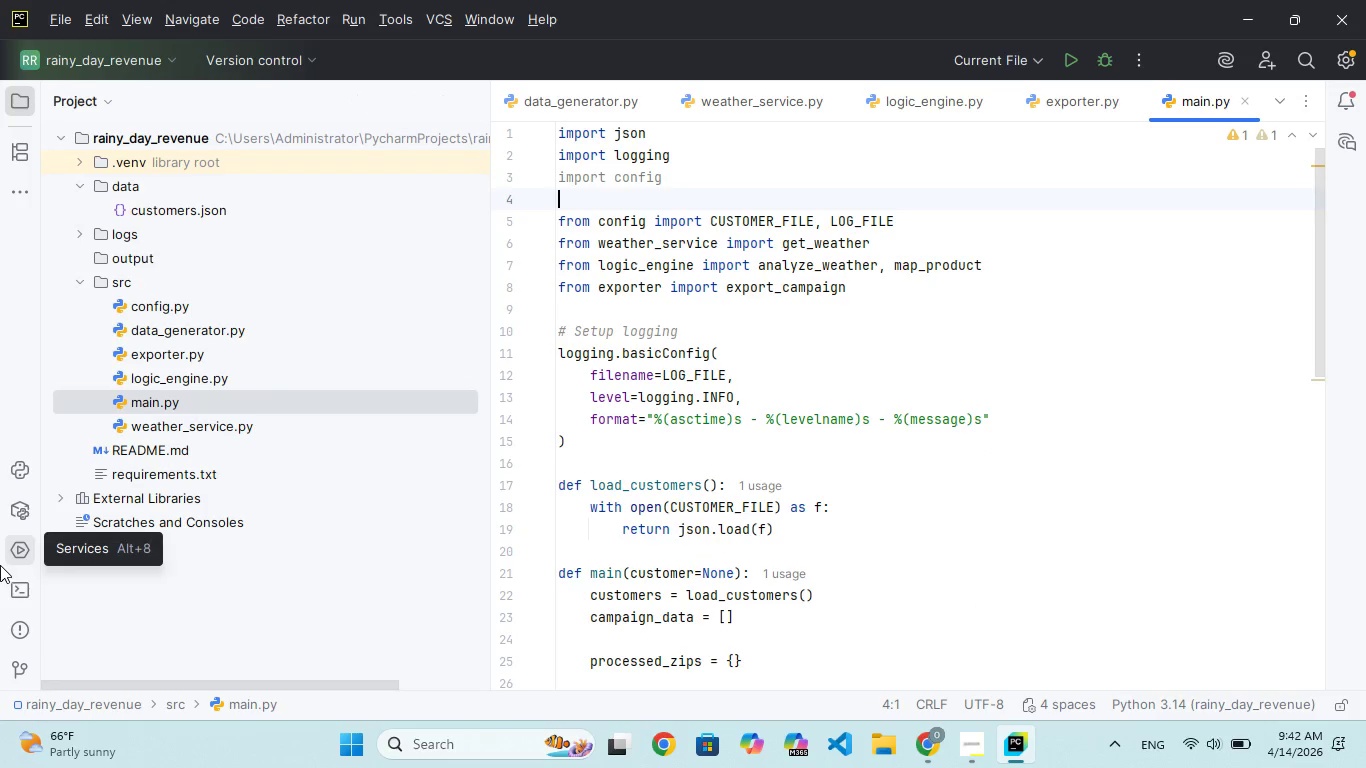 
left_click([18, 589])
 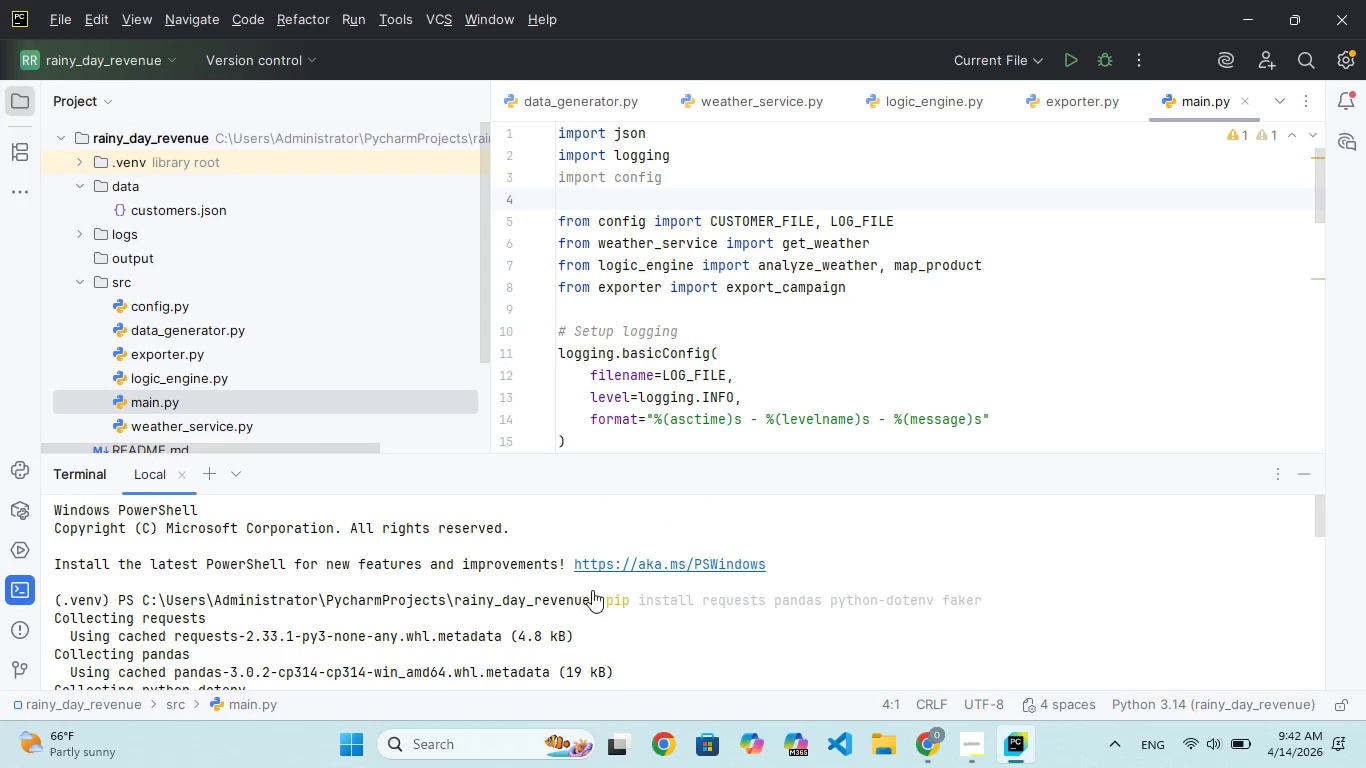 
scroll: coordinate [653, 616], scroll_direction: down, amount: 316.0
 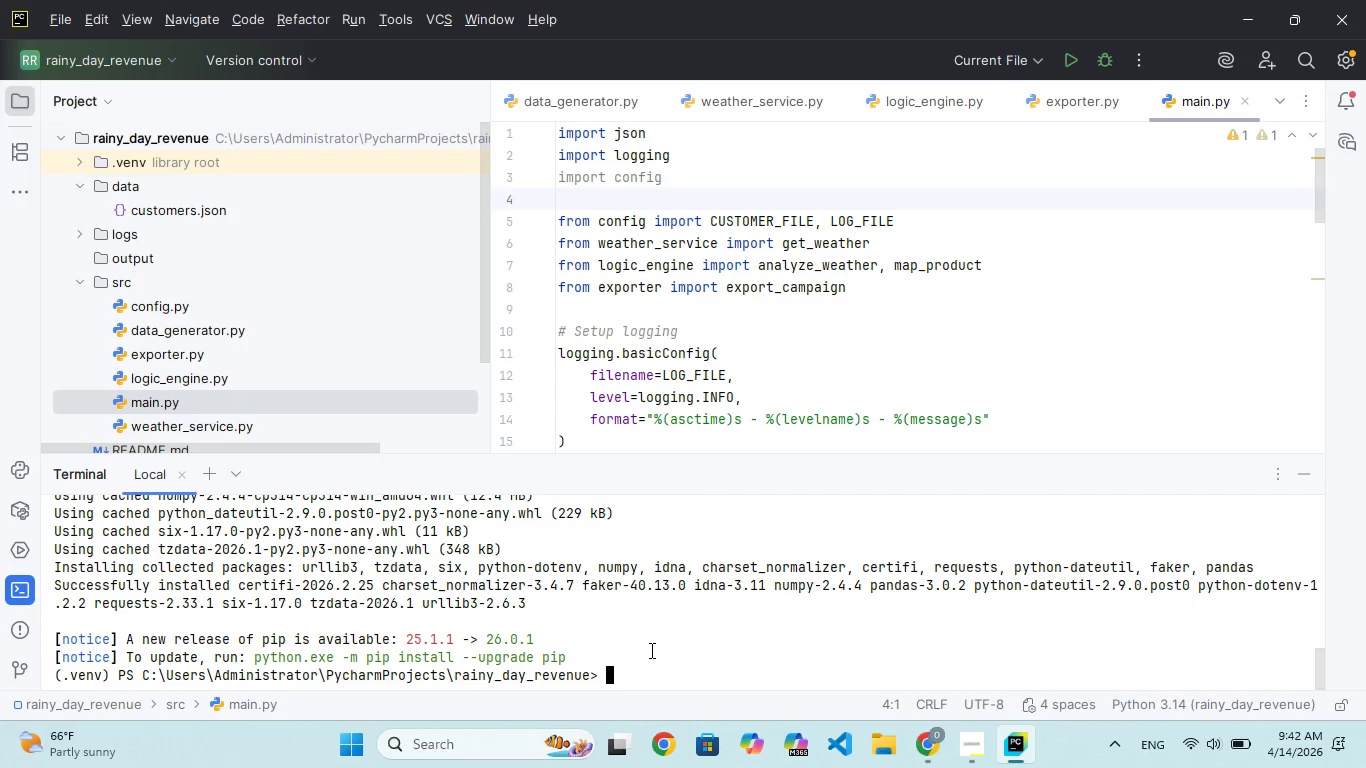 
type(pyhon rc.min.py)
 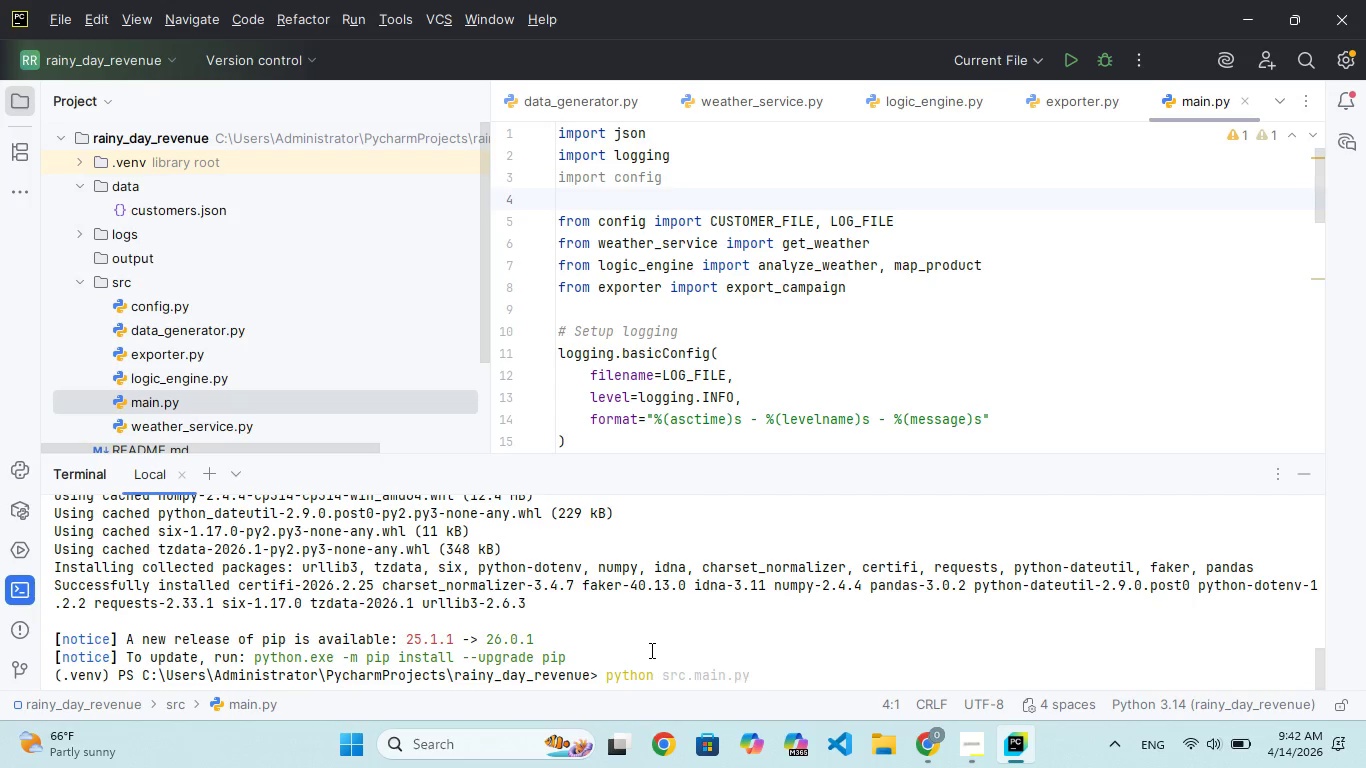 
hold_key(key=T, duration=0.36)
 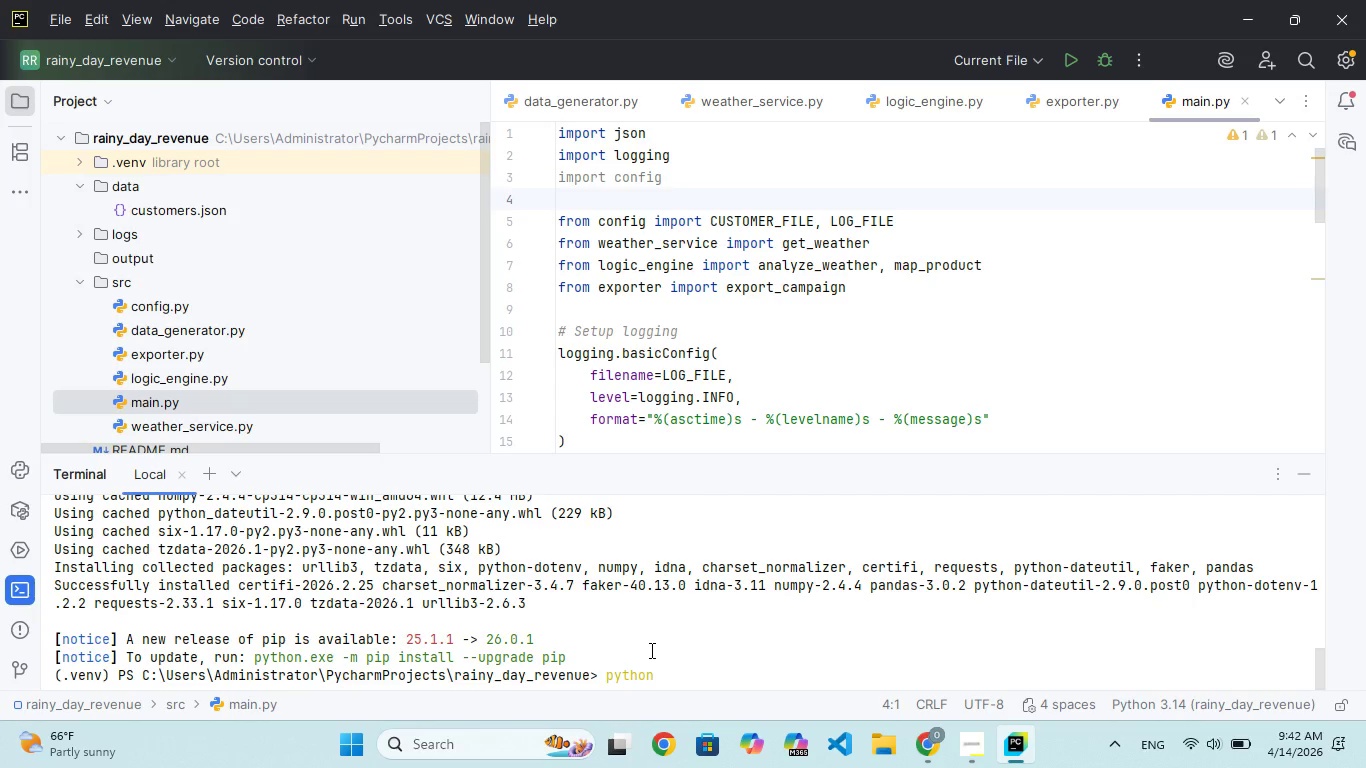 
hold_key(key=S, duration=0.31)
 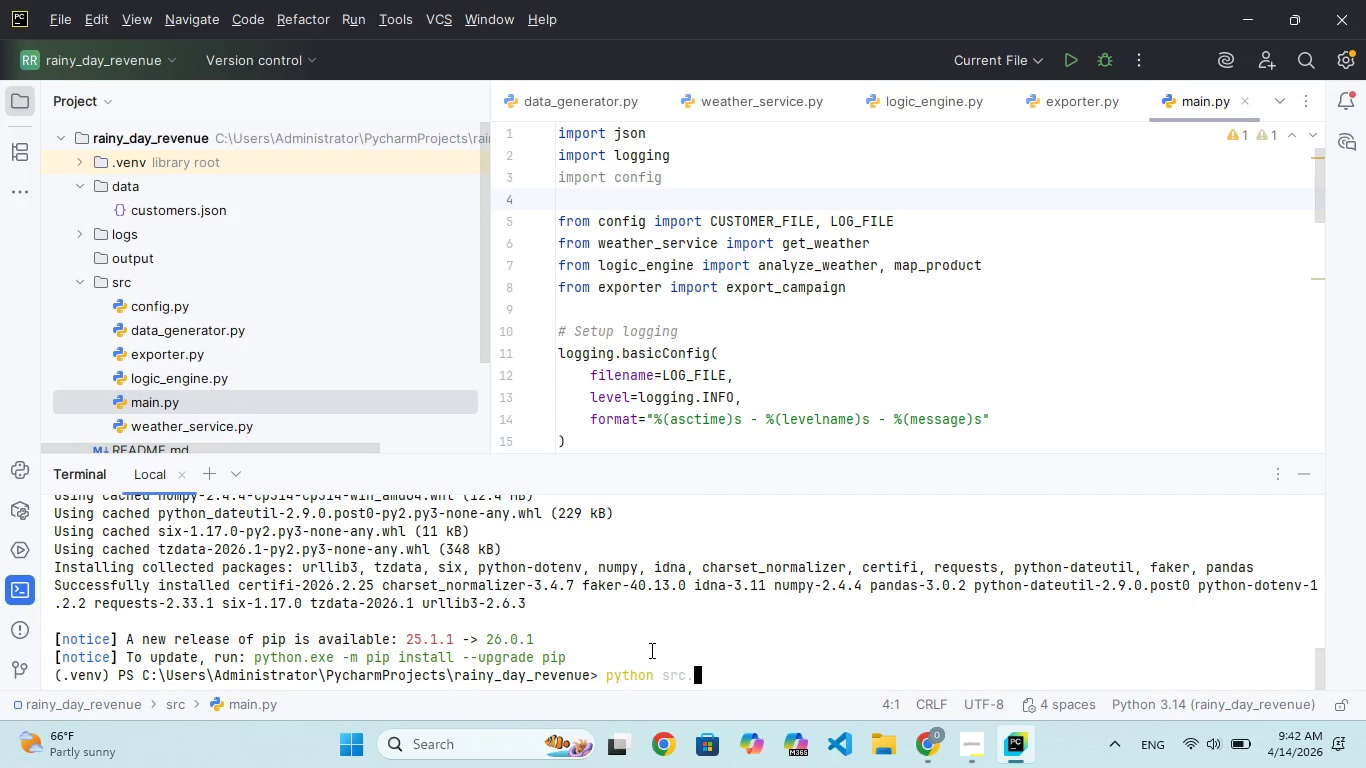 
hold_key(key=A, duration=0.38)
 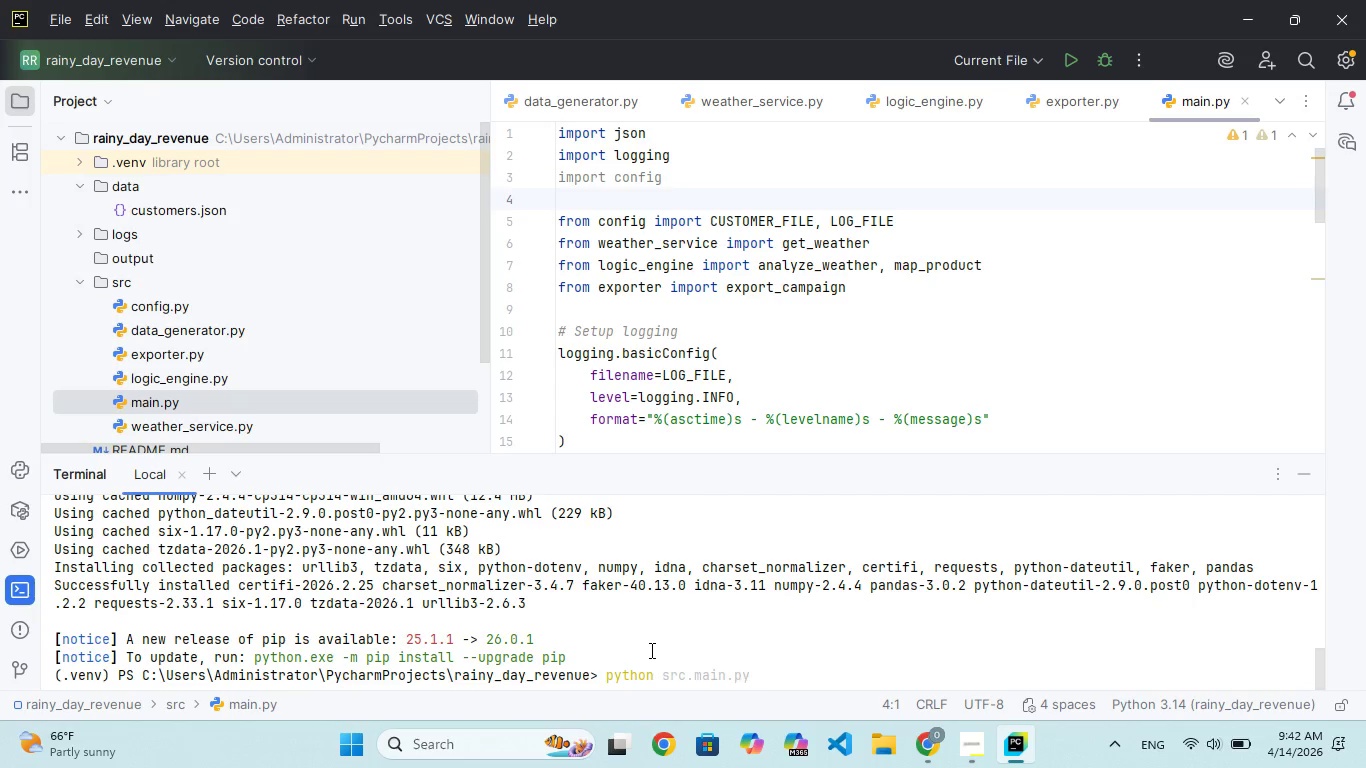 
key(Enter)
 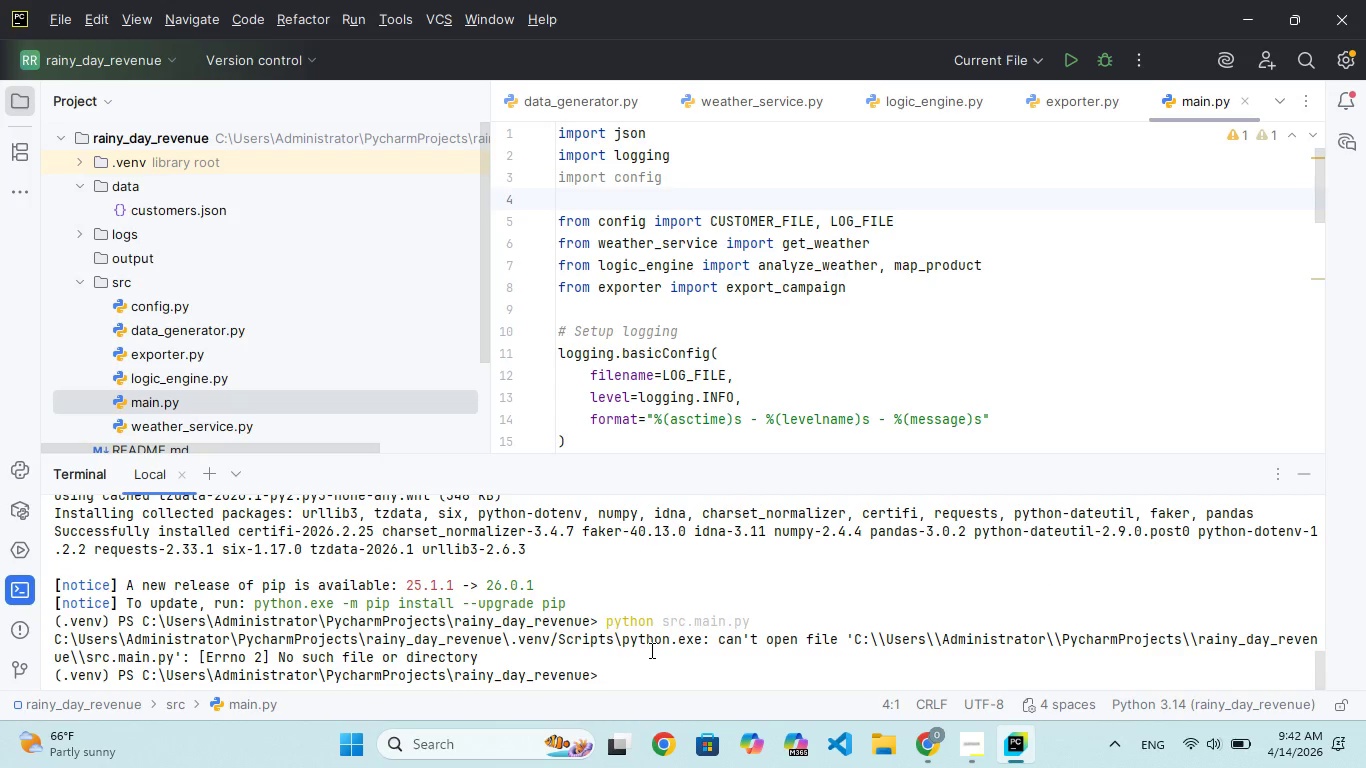 
key(ArrowUp)
 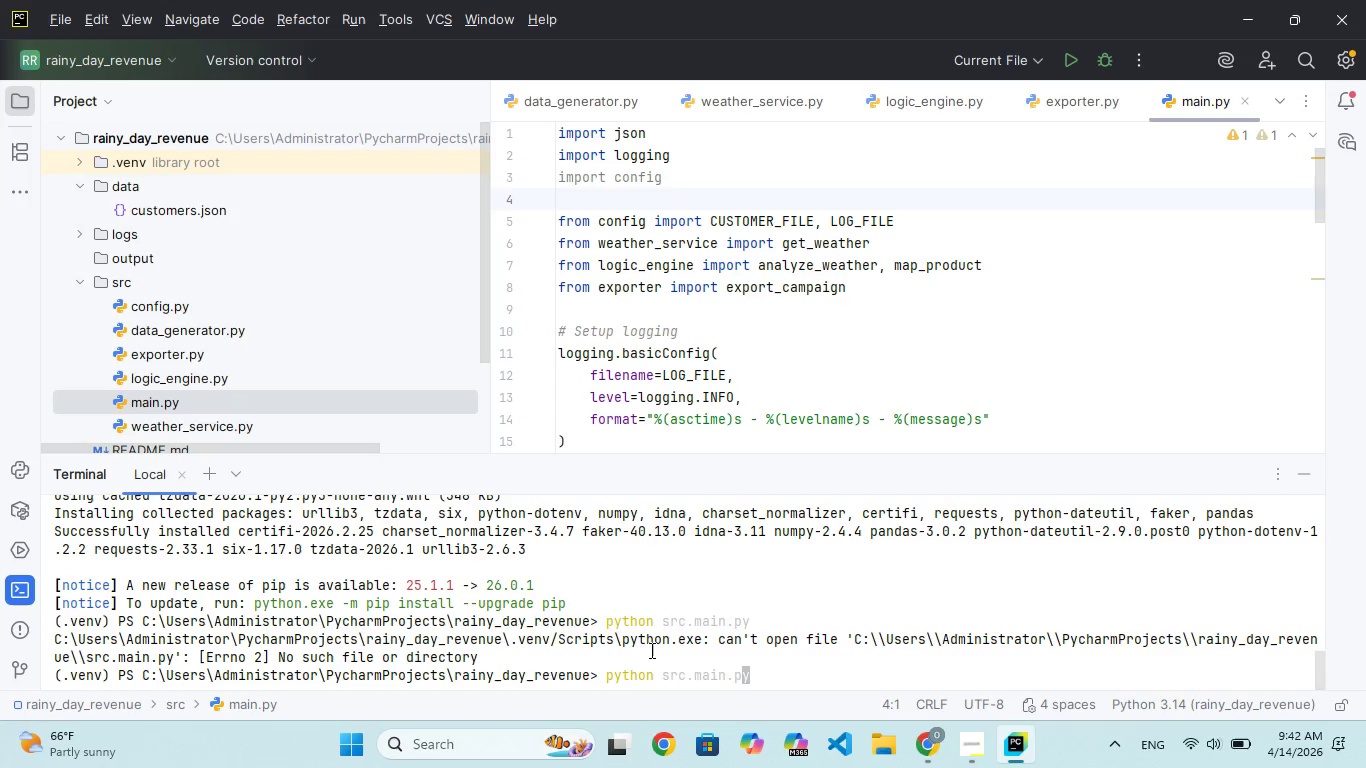 
hold_key(key=ArrowLeft, duration=0.7)
 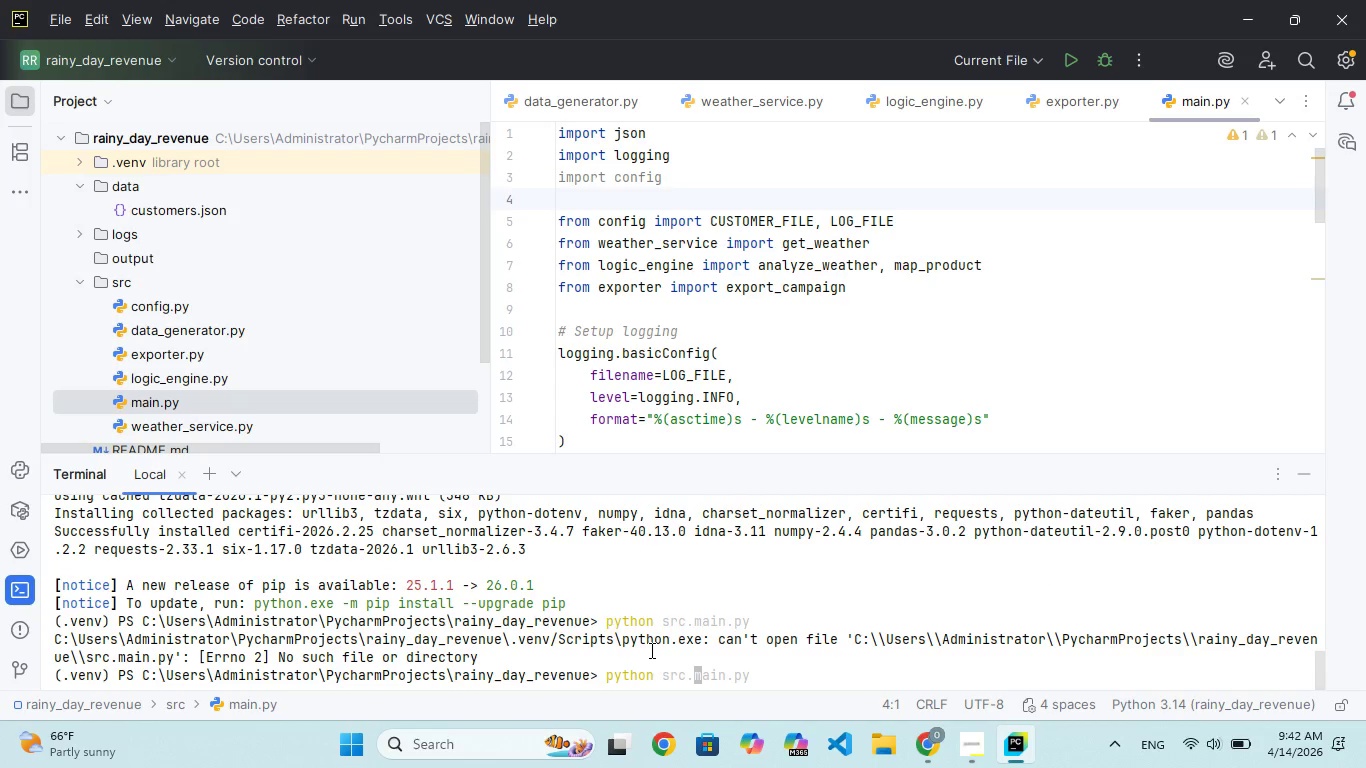 
key(ArrowLeft)
 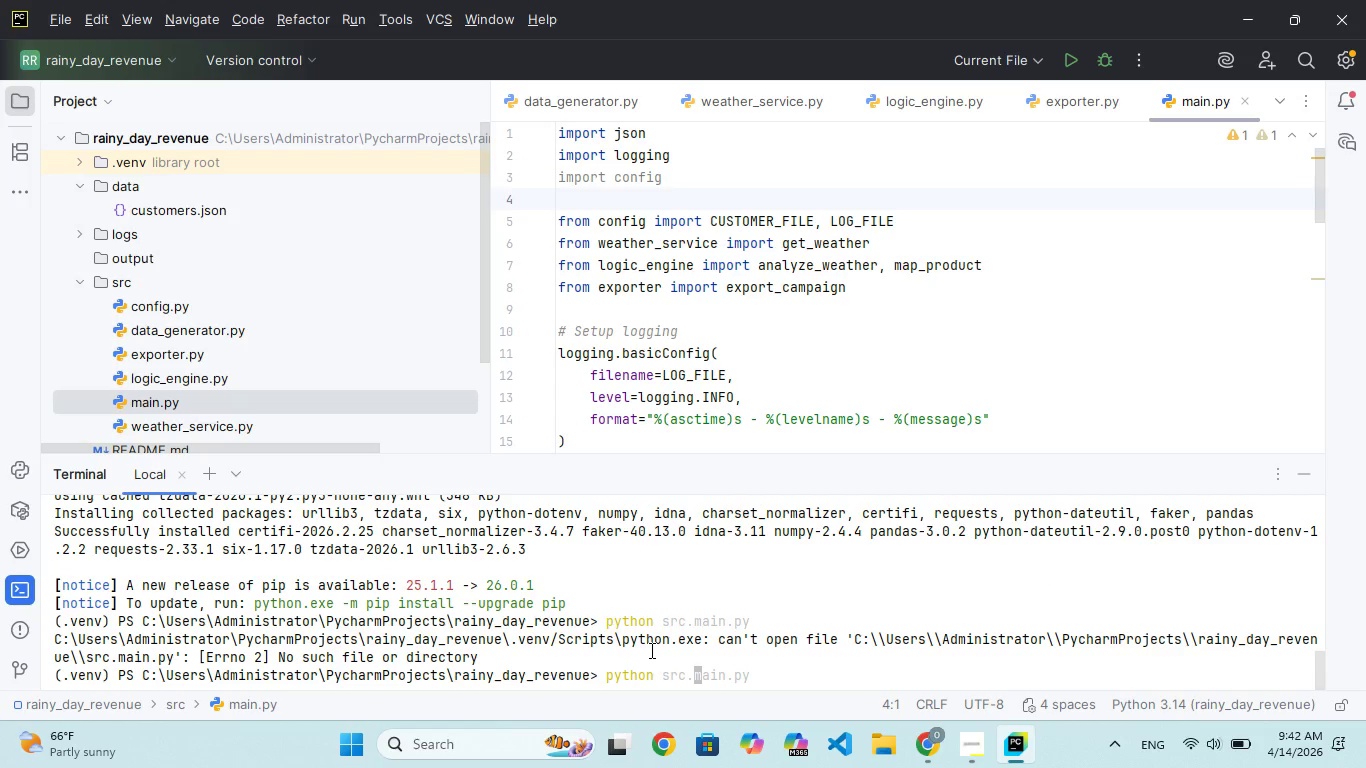 
key(Backspace)
 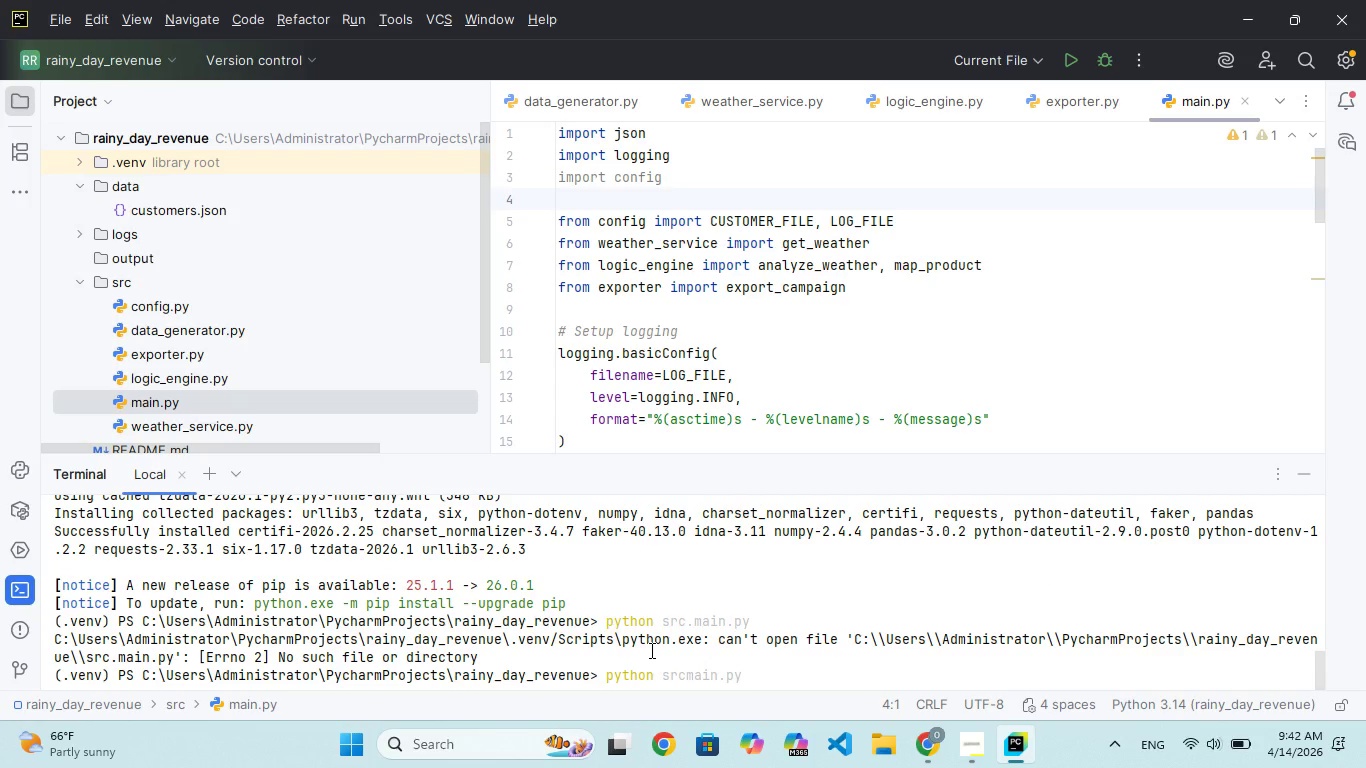 
key(Slash)
 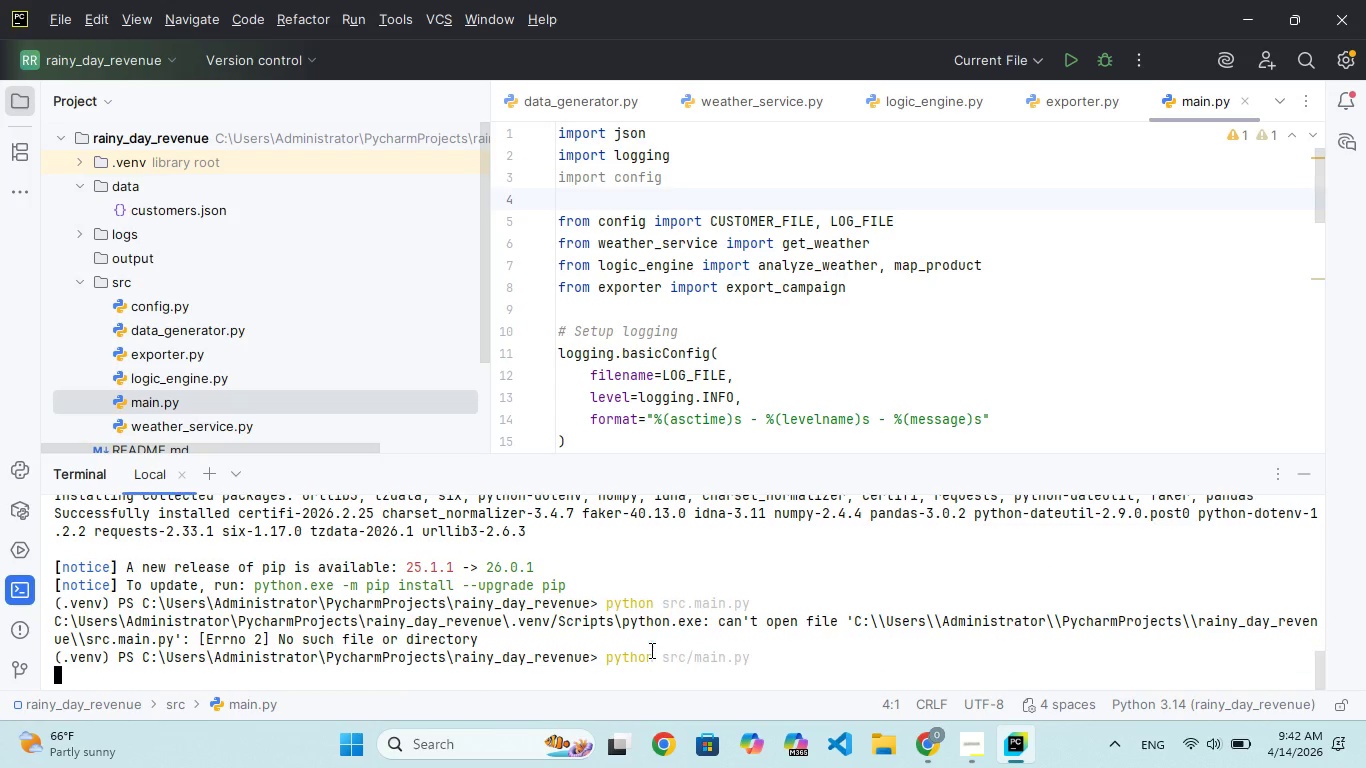 
key(Enter)
 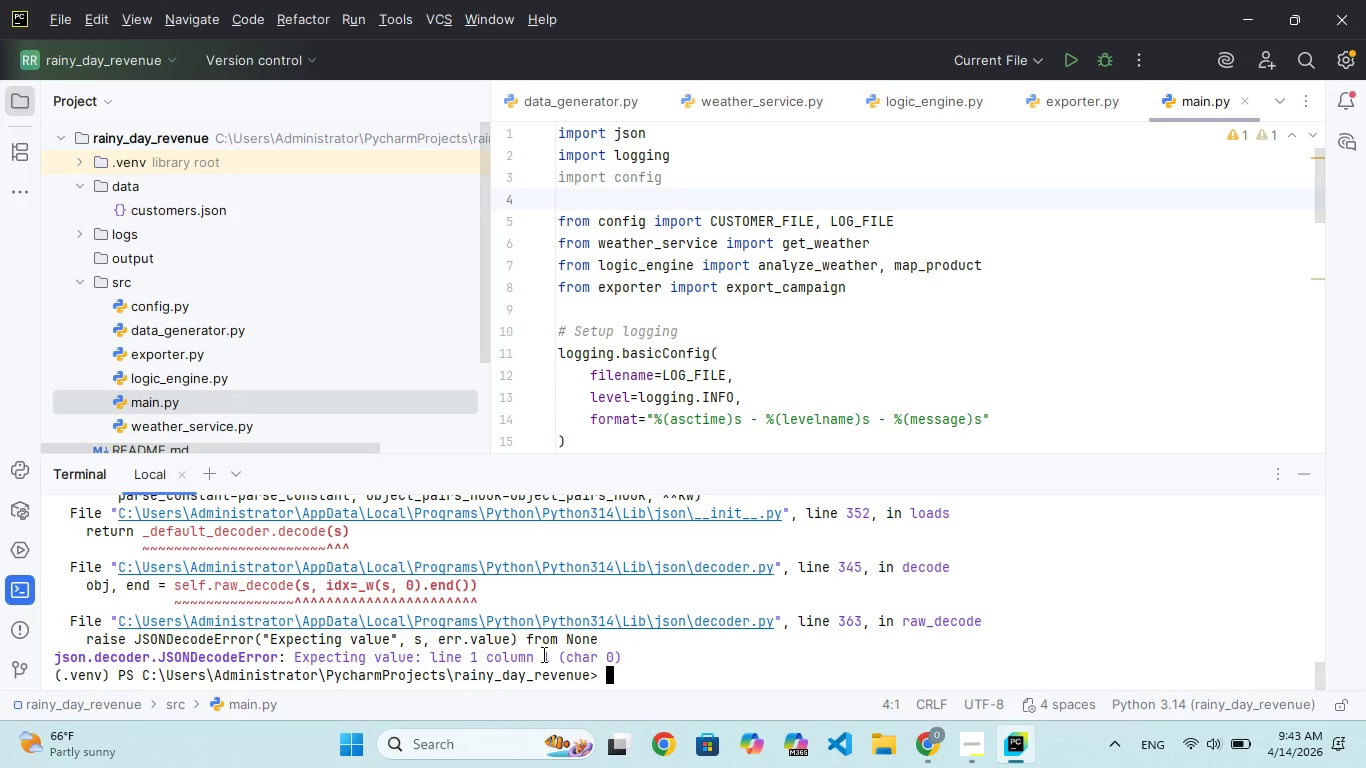 
wait(16.3)
 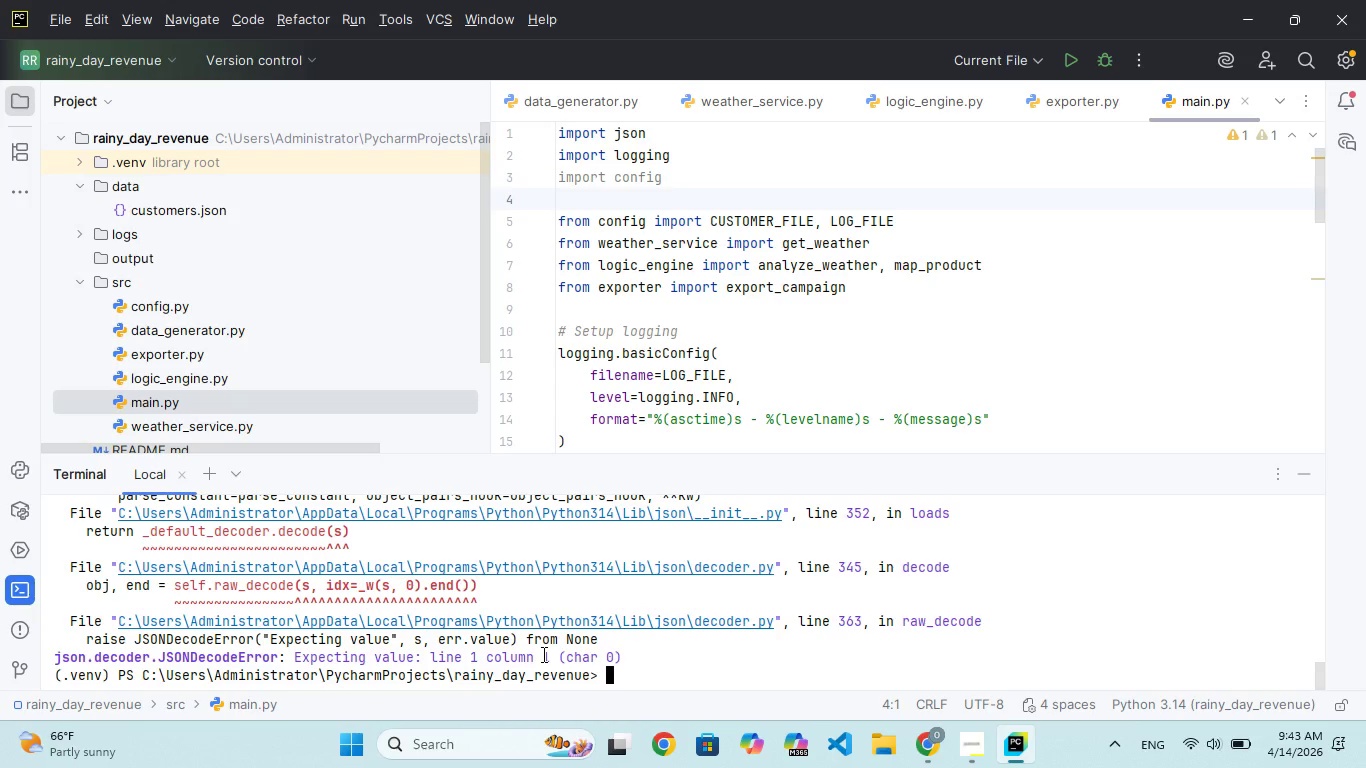 
scroll: coordinate [541, 654], scroll_direction: up, amount: 24.0
 